 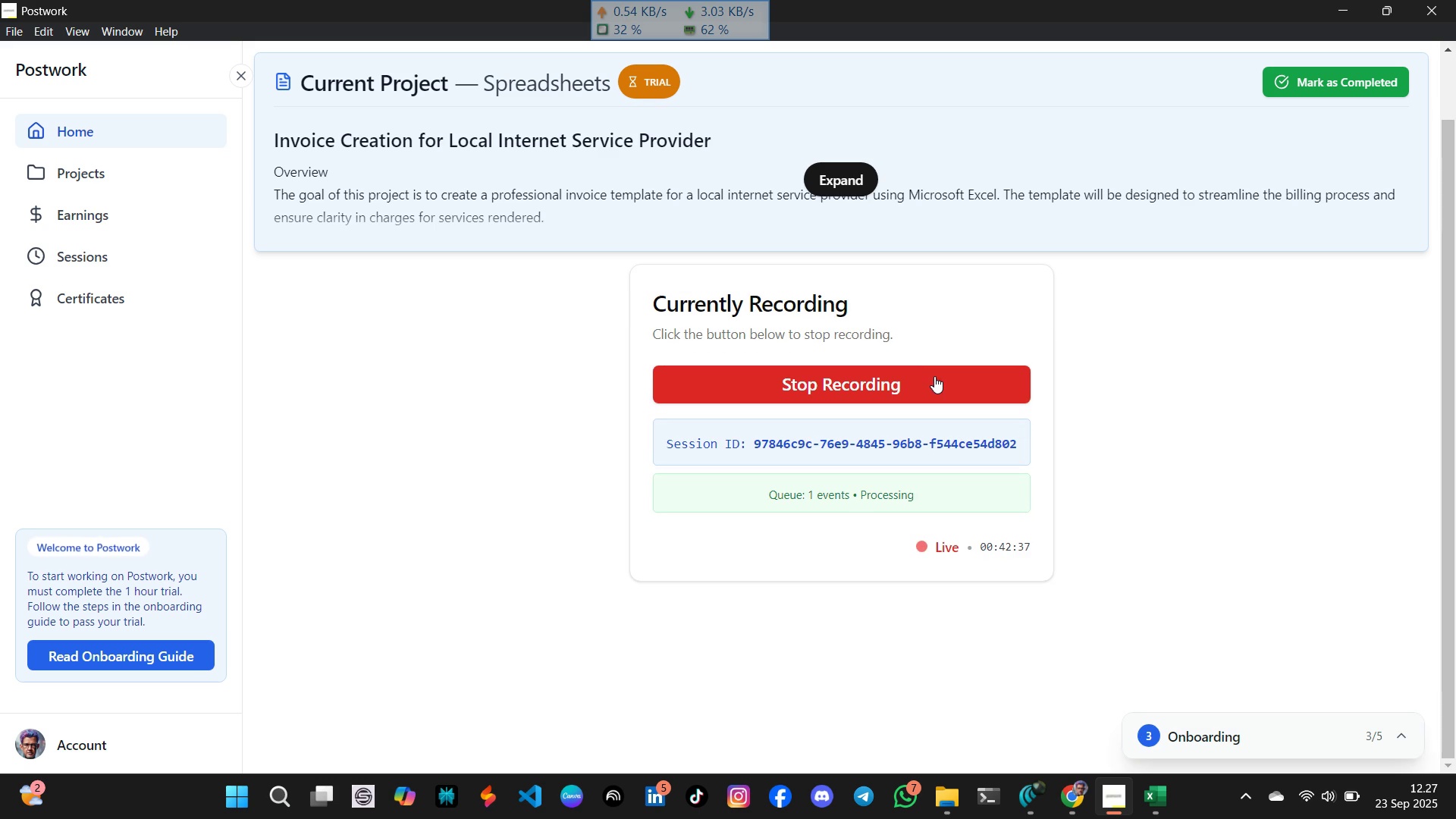 
scroll: coordinate [945, 376], scroll_direction: up, amount: 4.0
 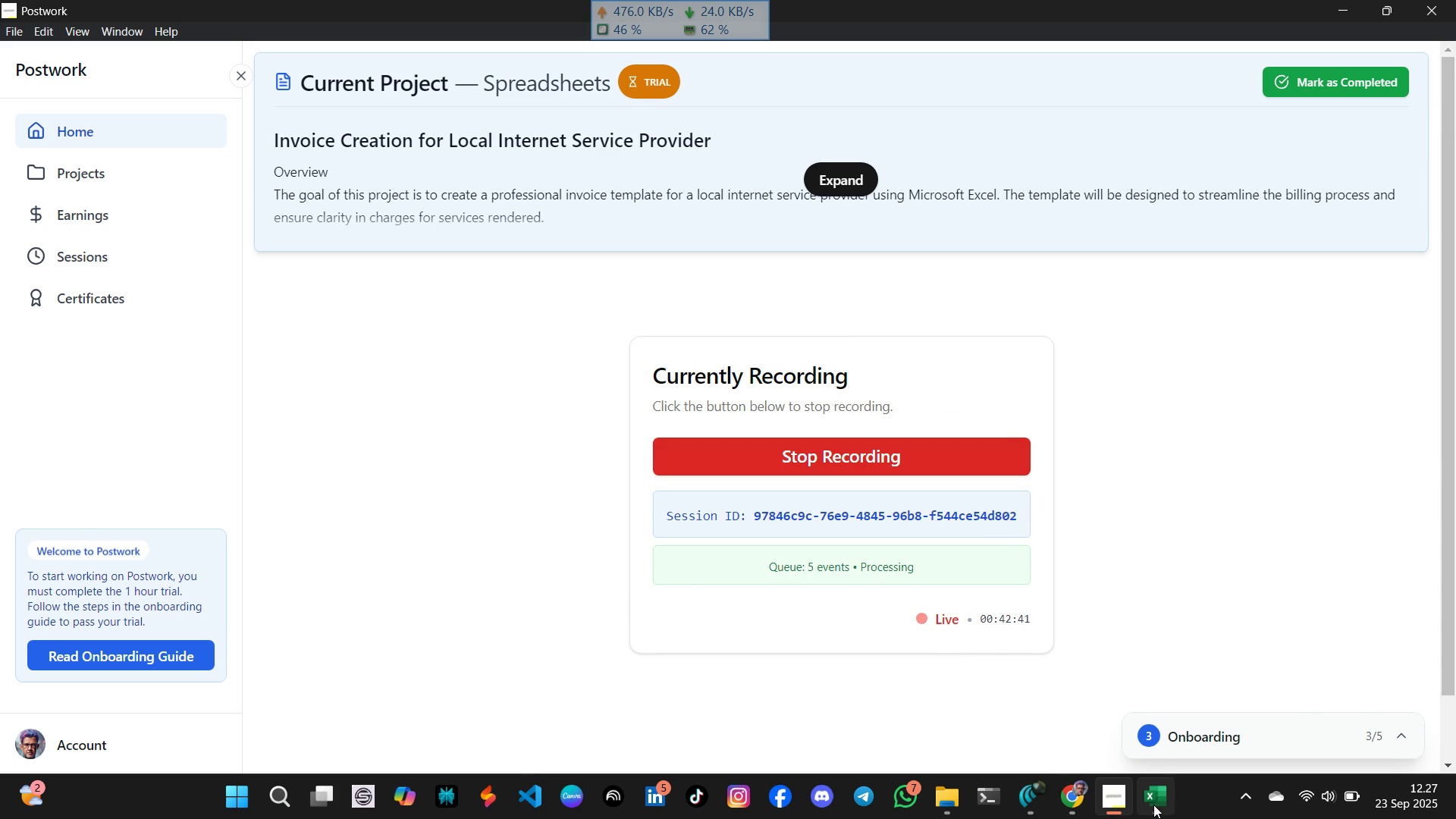 
left_click([1153, 805])
 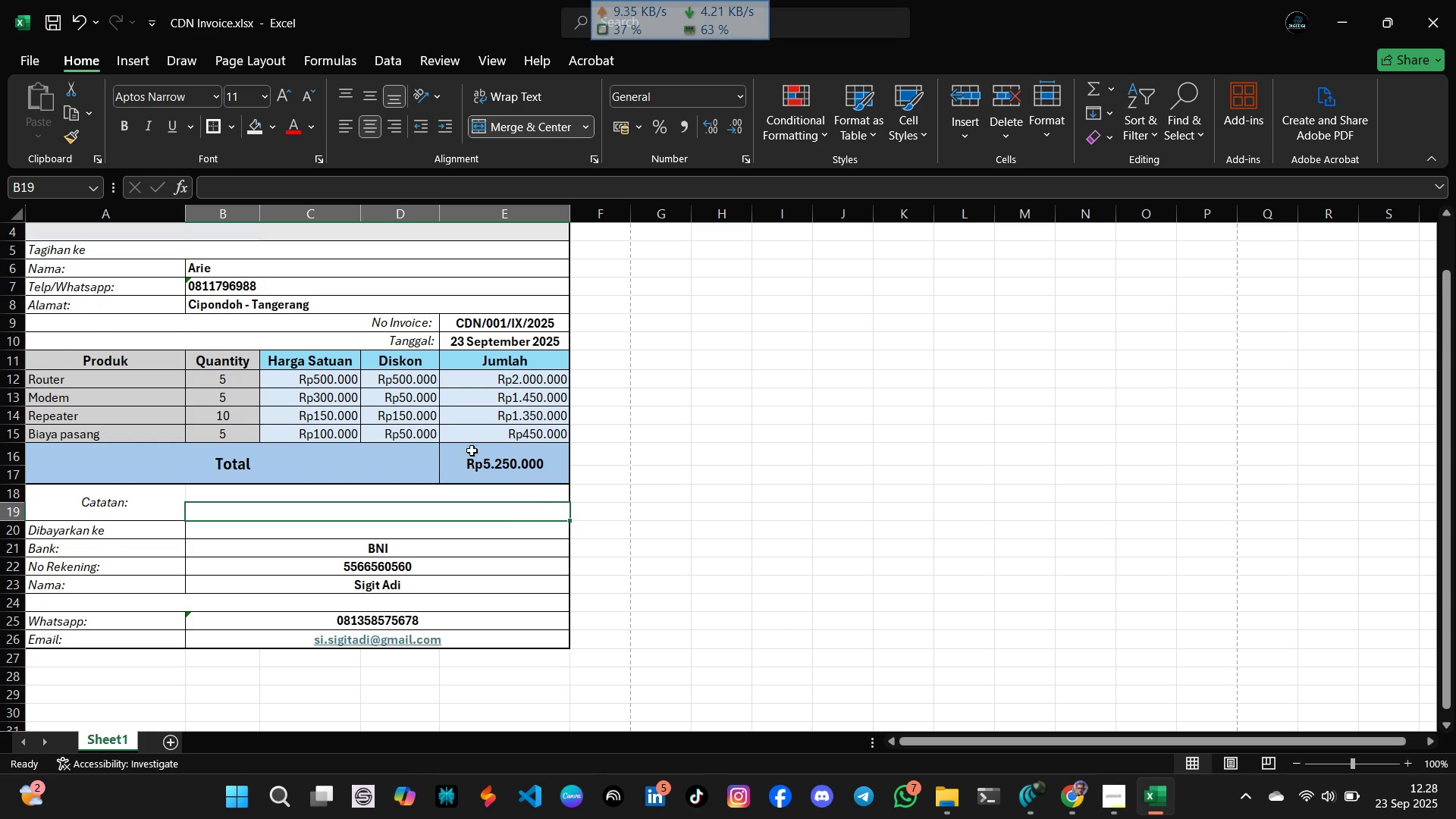 
scroll: coordinate [522, 506], scroll_direction: up, amount: 4.0
 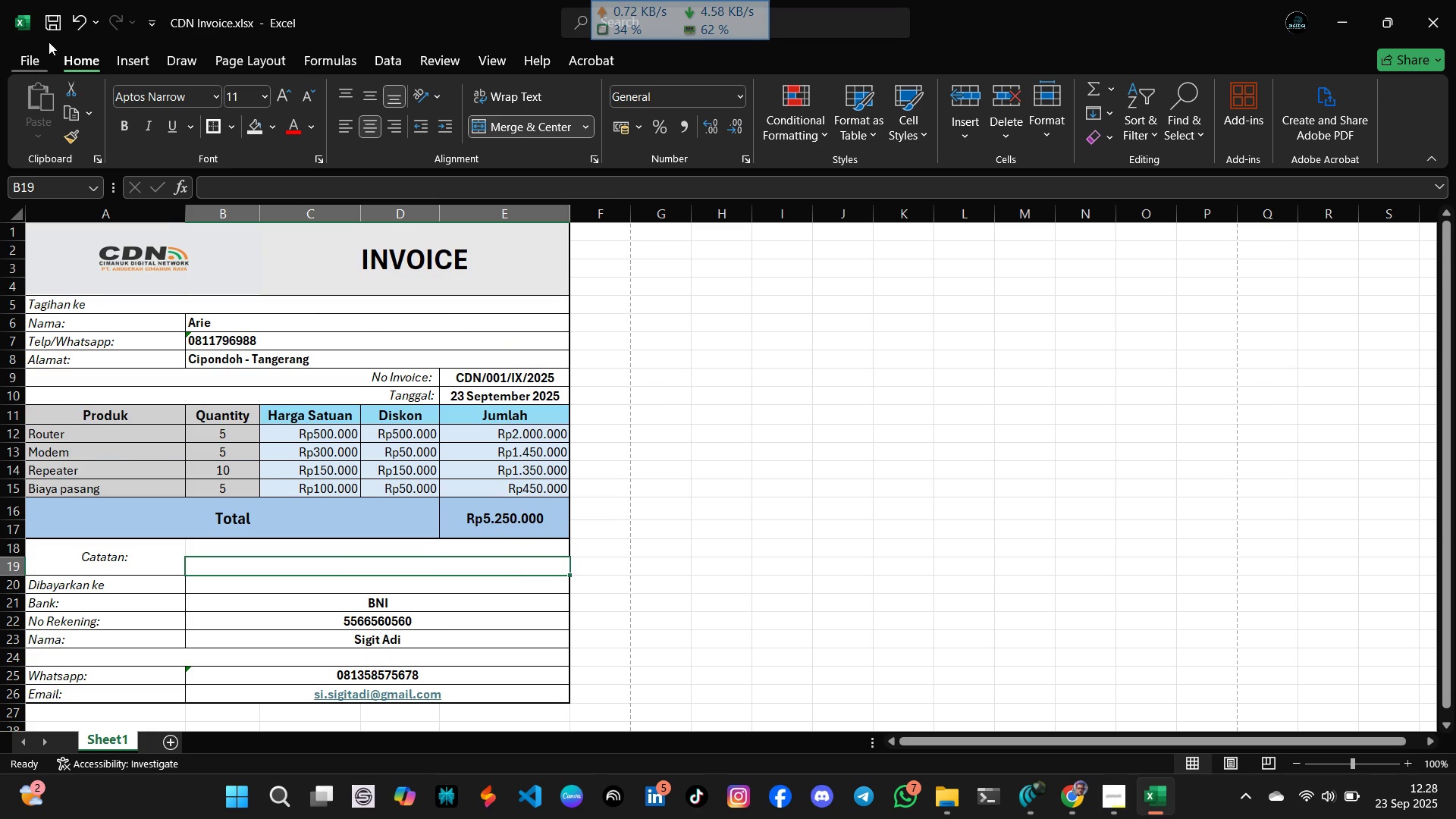 
left_click([53, 24])
 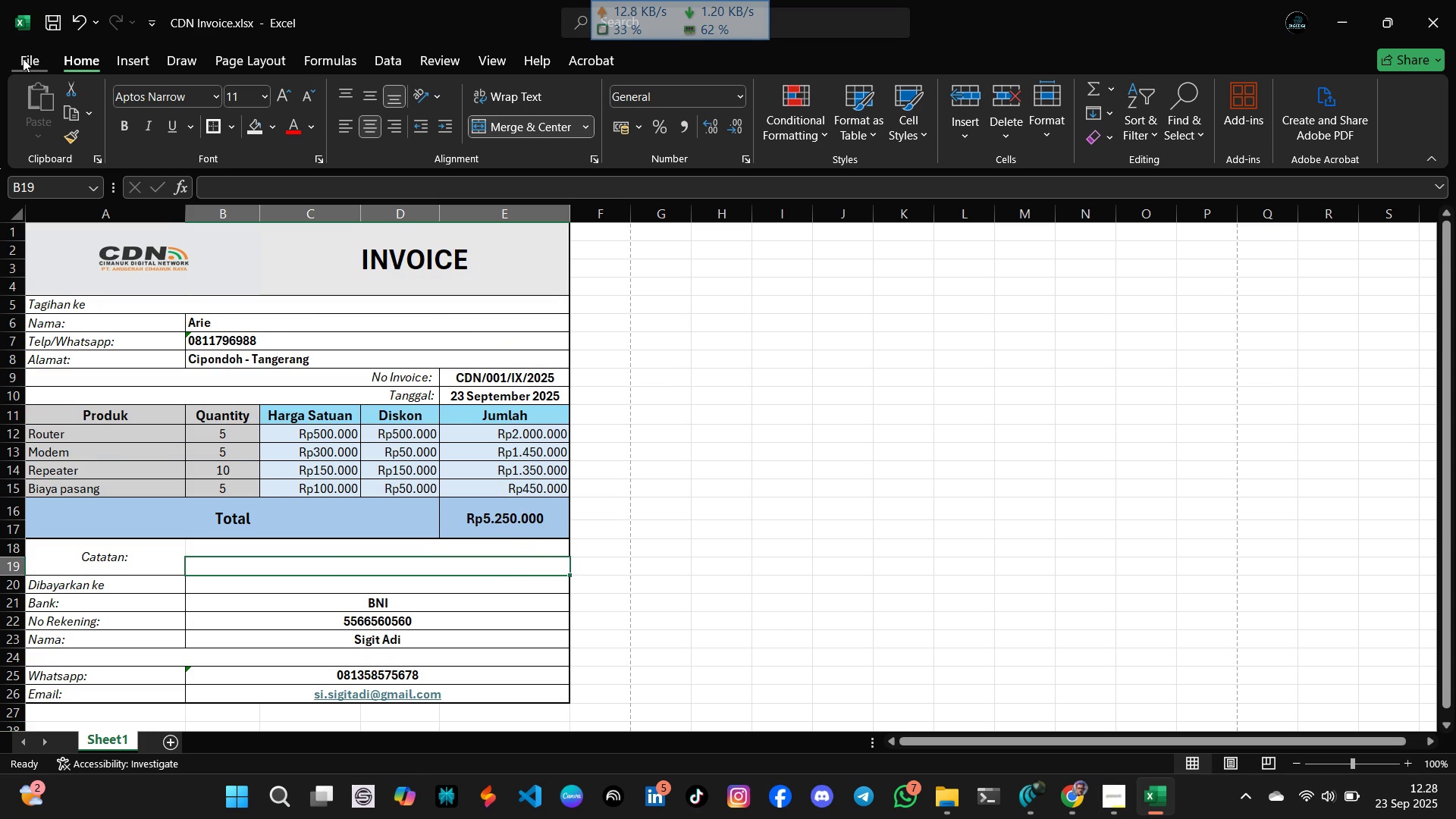 
left_click([23, 57])
 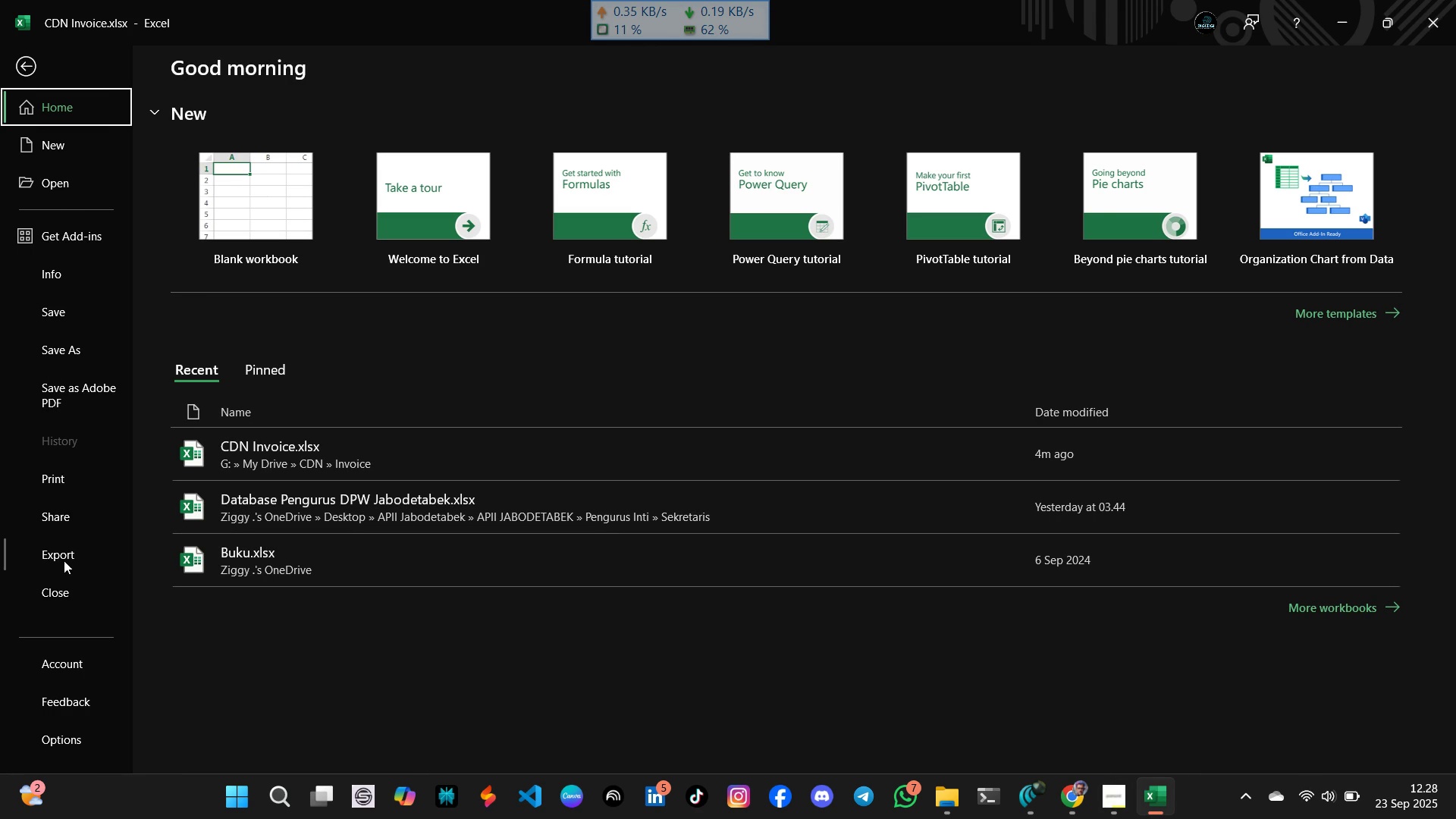 
wait(5.3)
 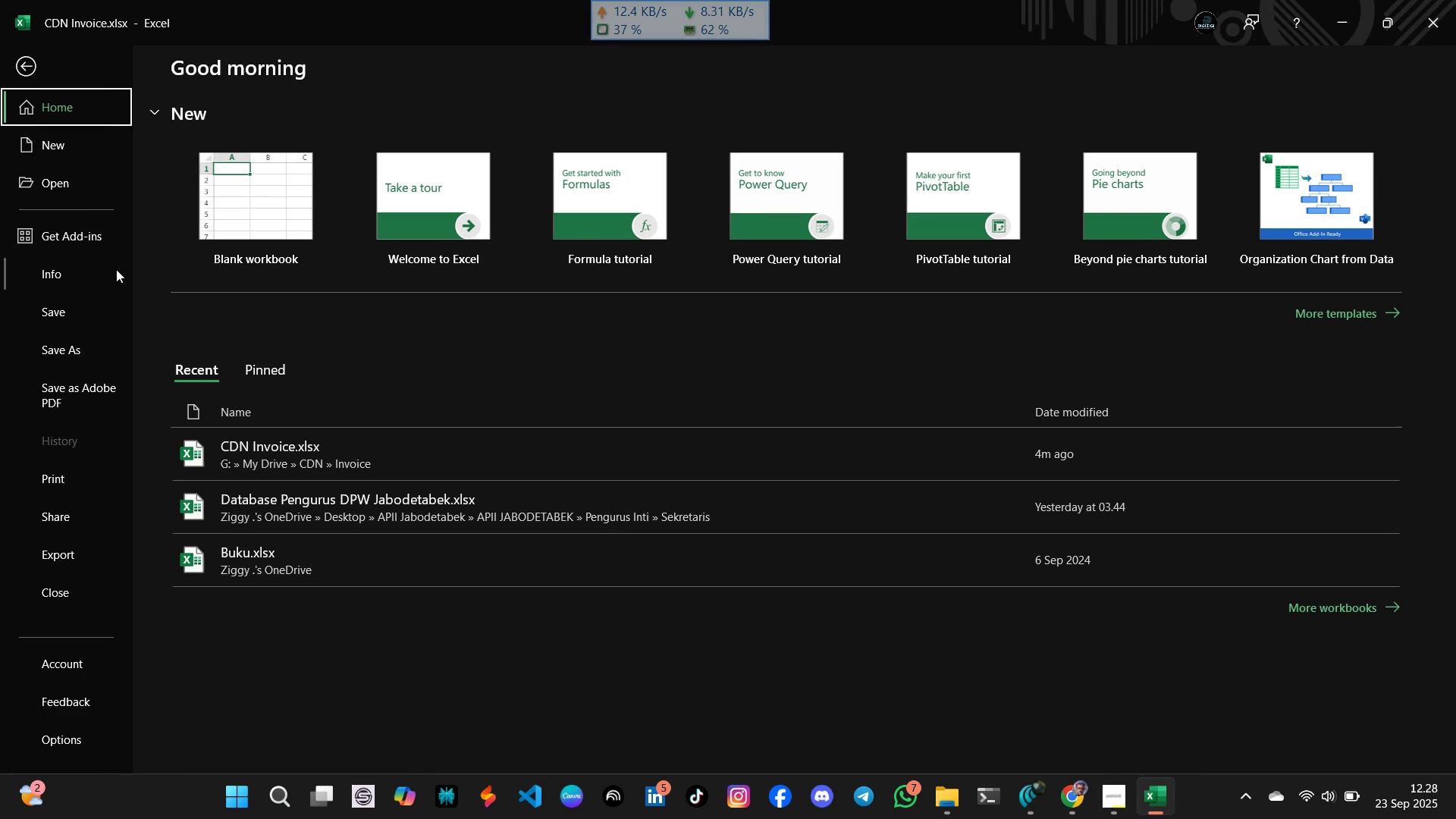 
left_click([64, 482])
 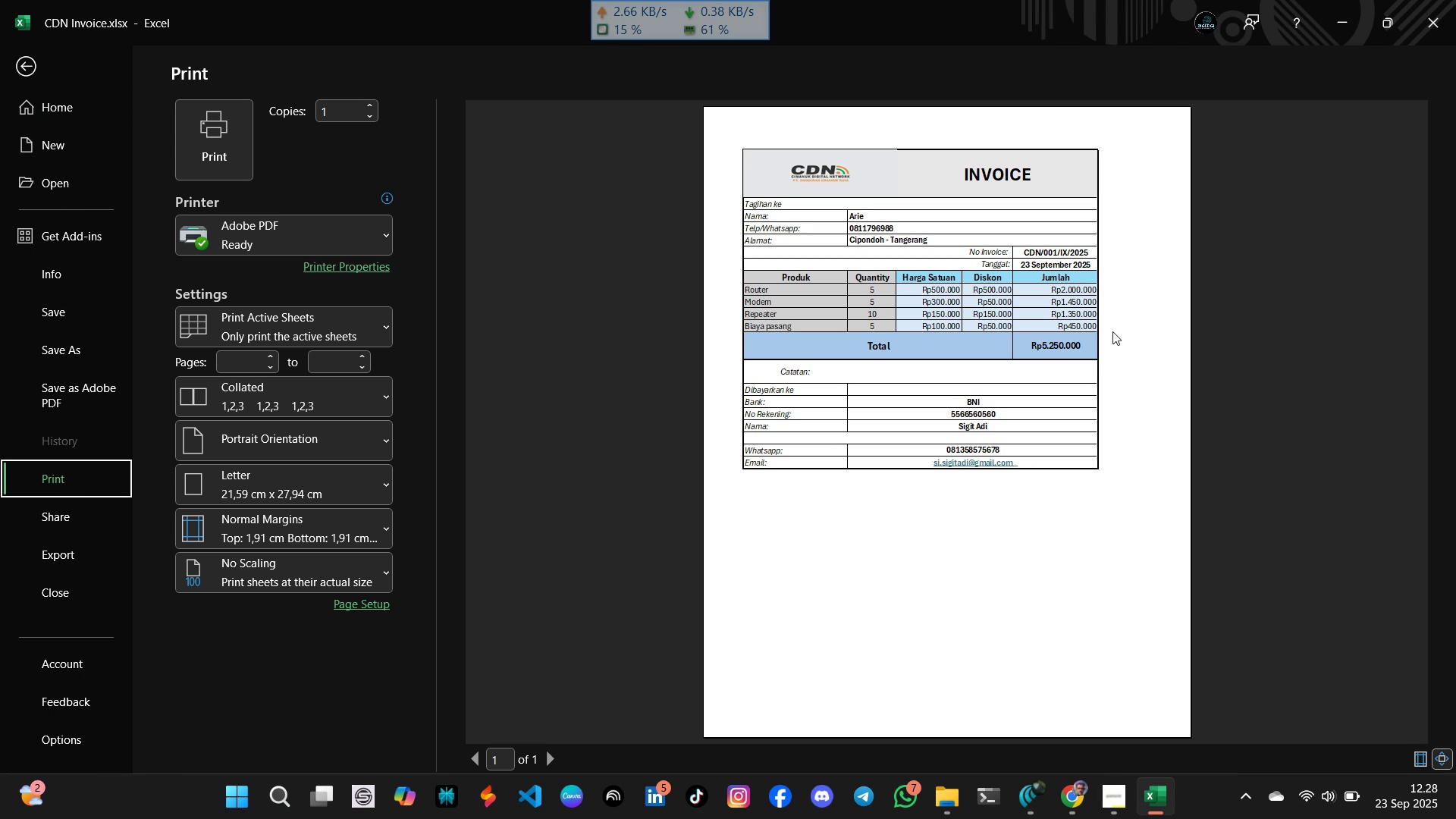 
wait(9.19)
 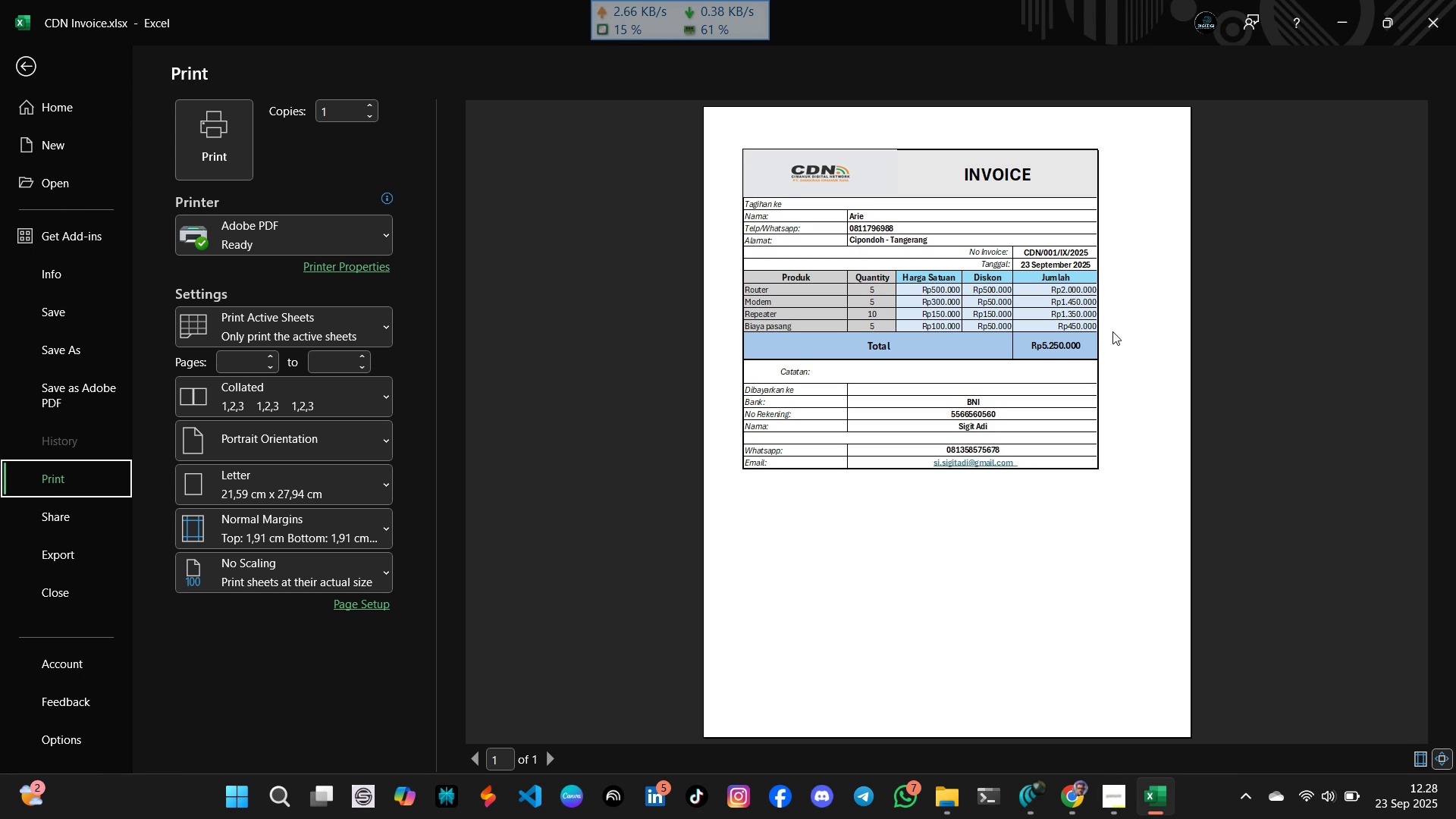 
key(Escape)
 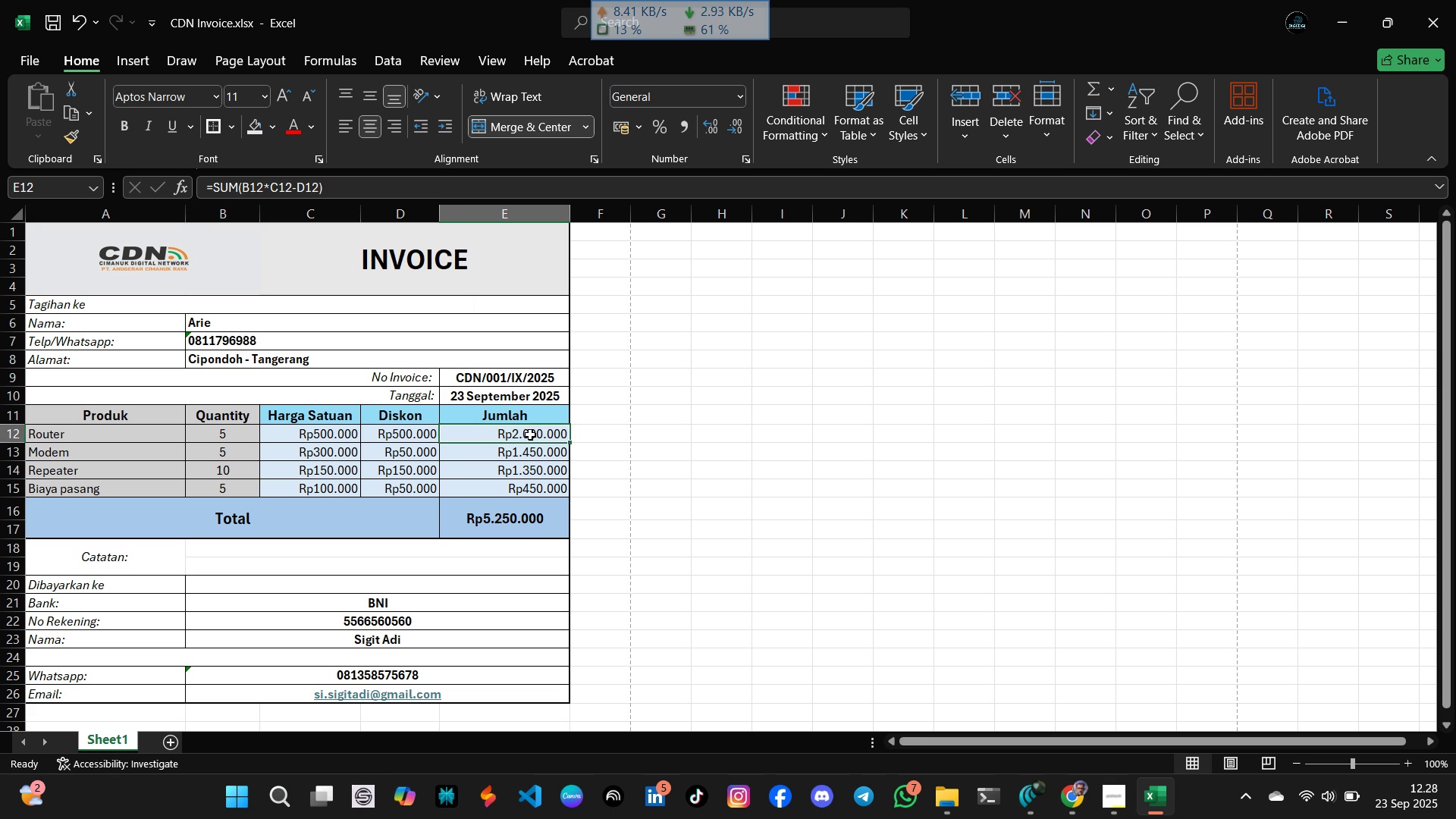 
left_click([530, 435])
 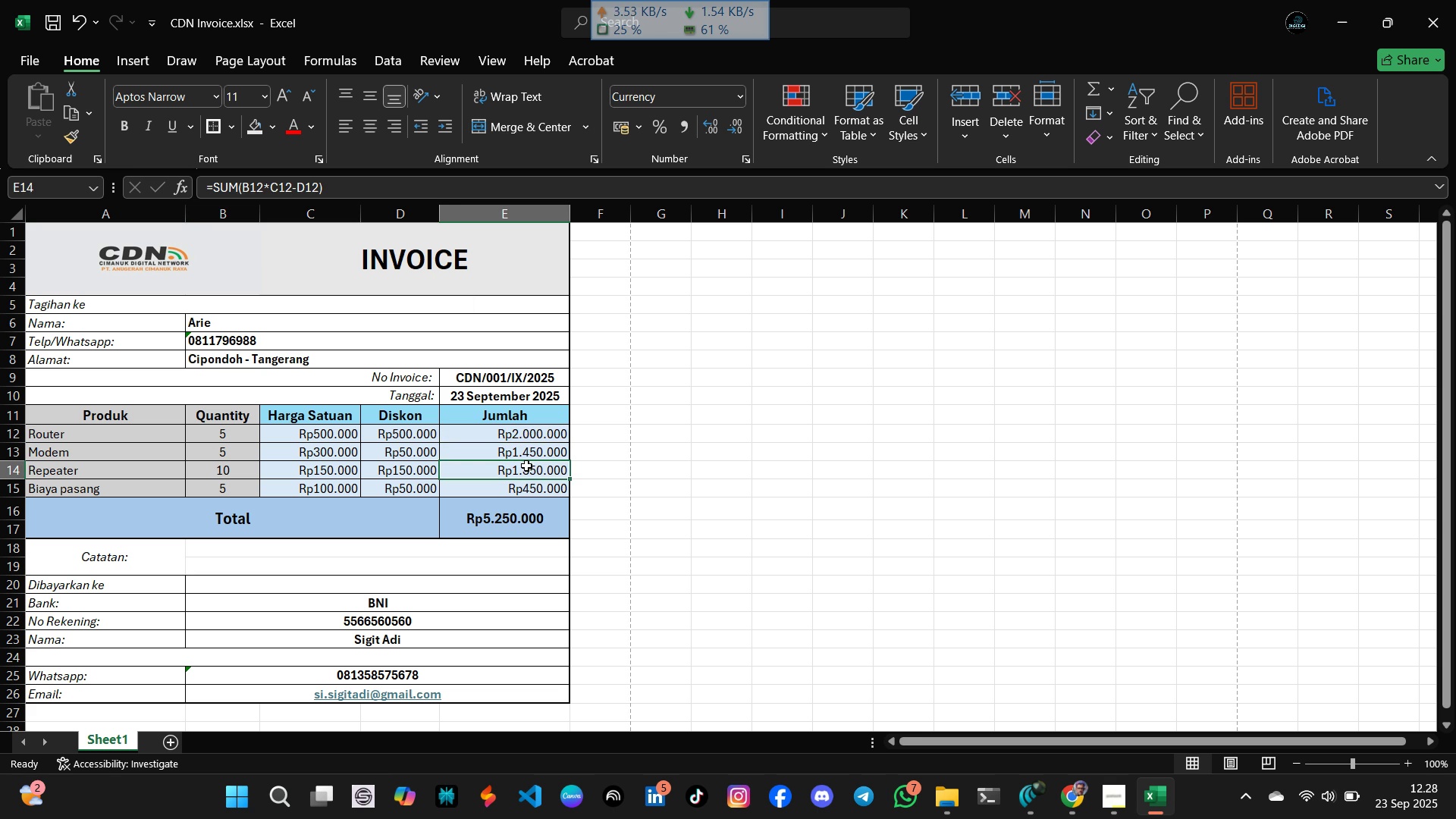 
left_click([526, 466])
 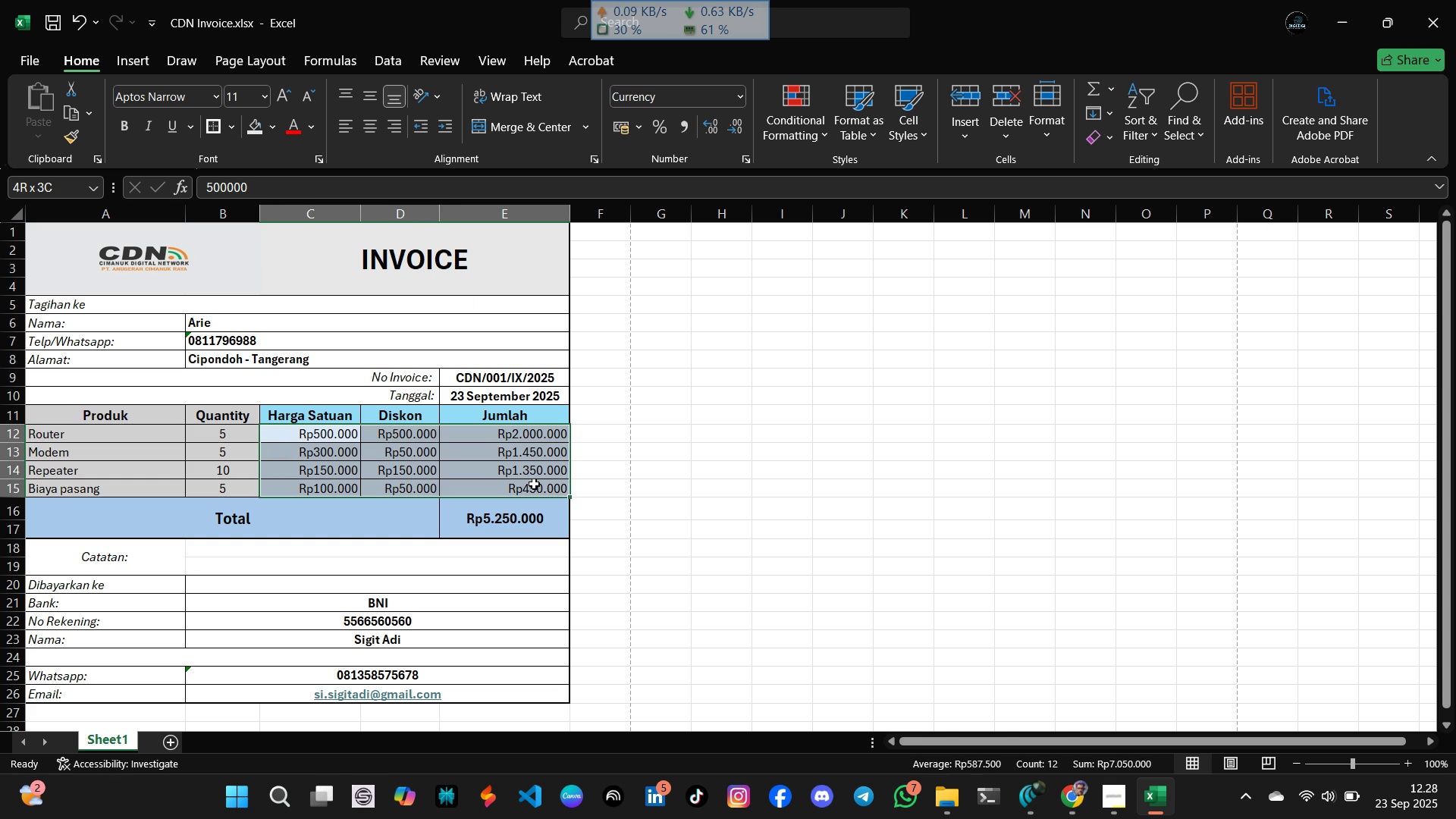 
right_click([536, 485])
 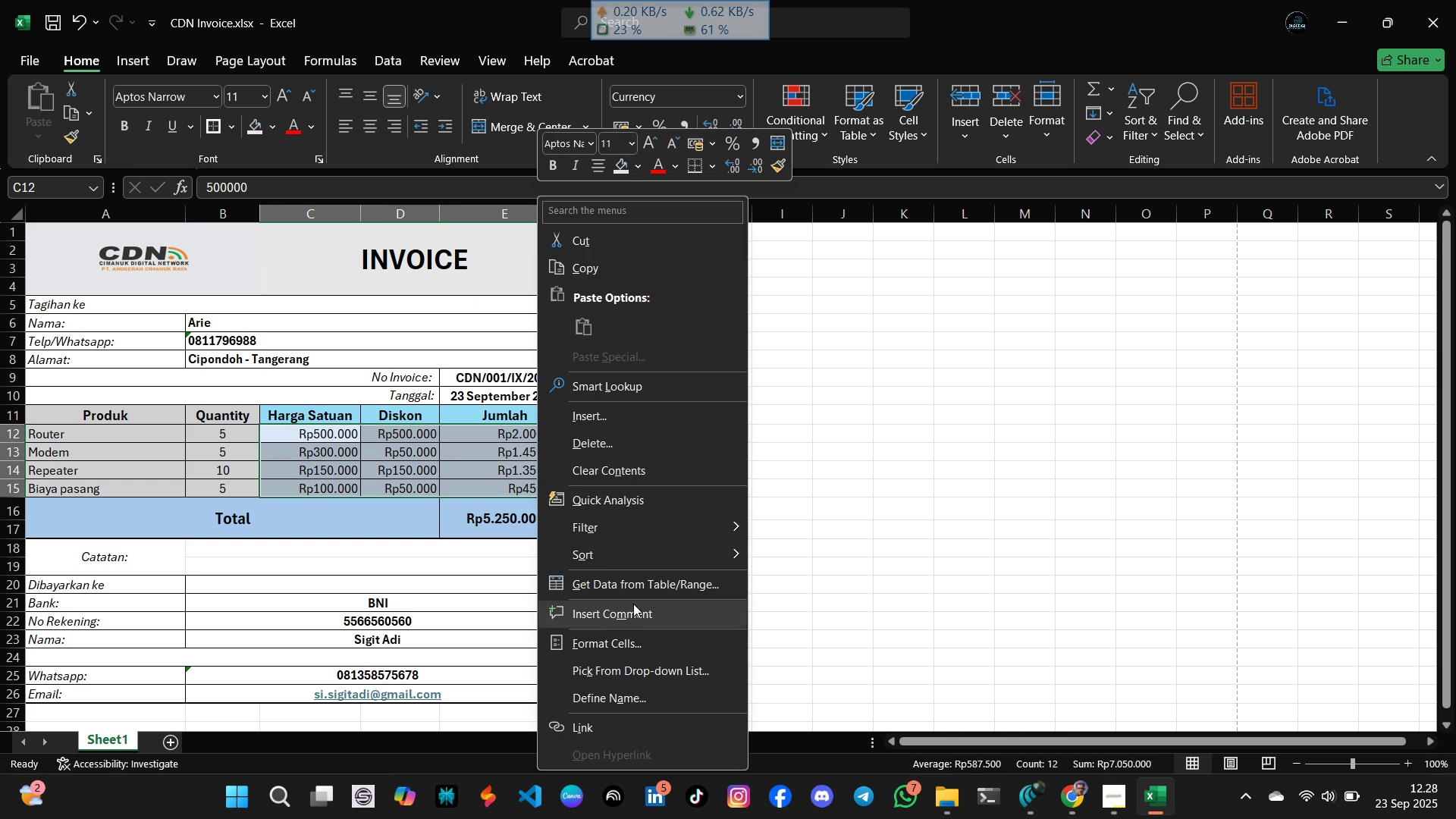 
left_click([639, 639])
 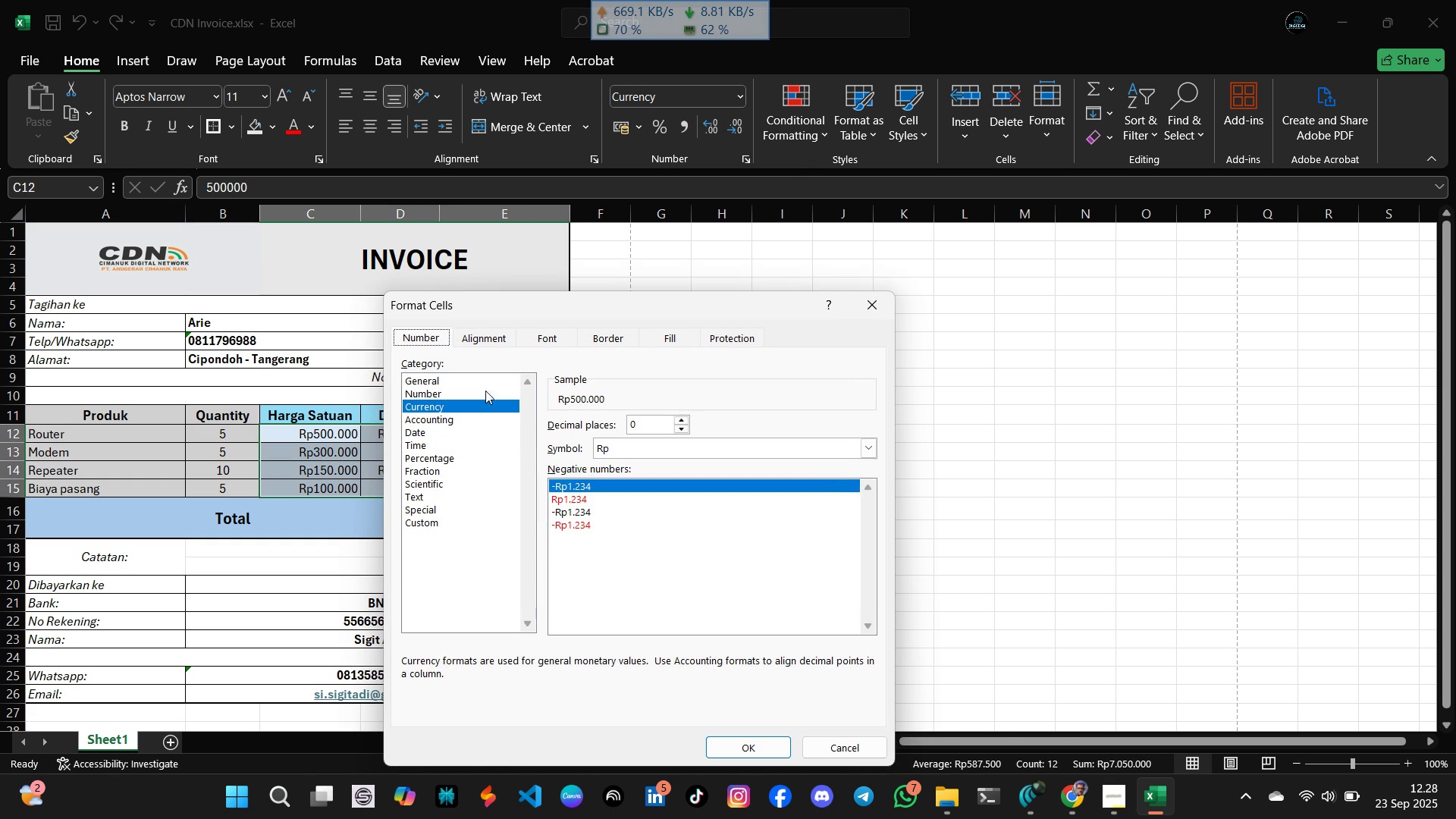 
left_click([457, 416])
 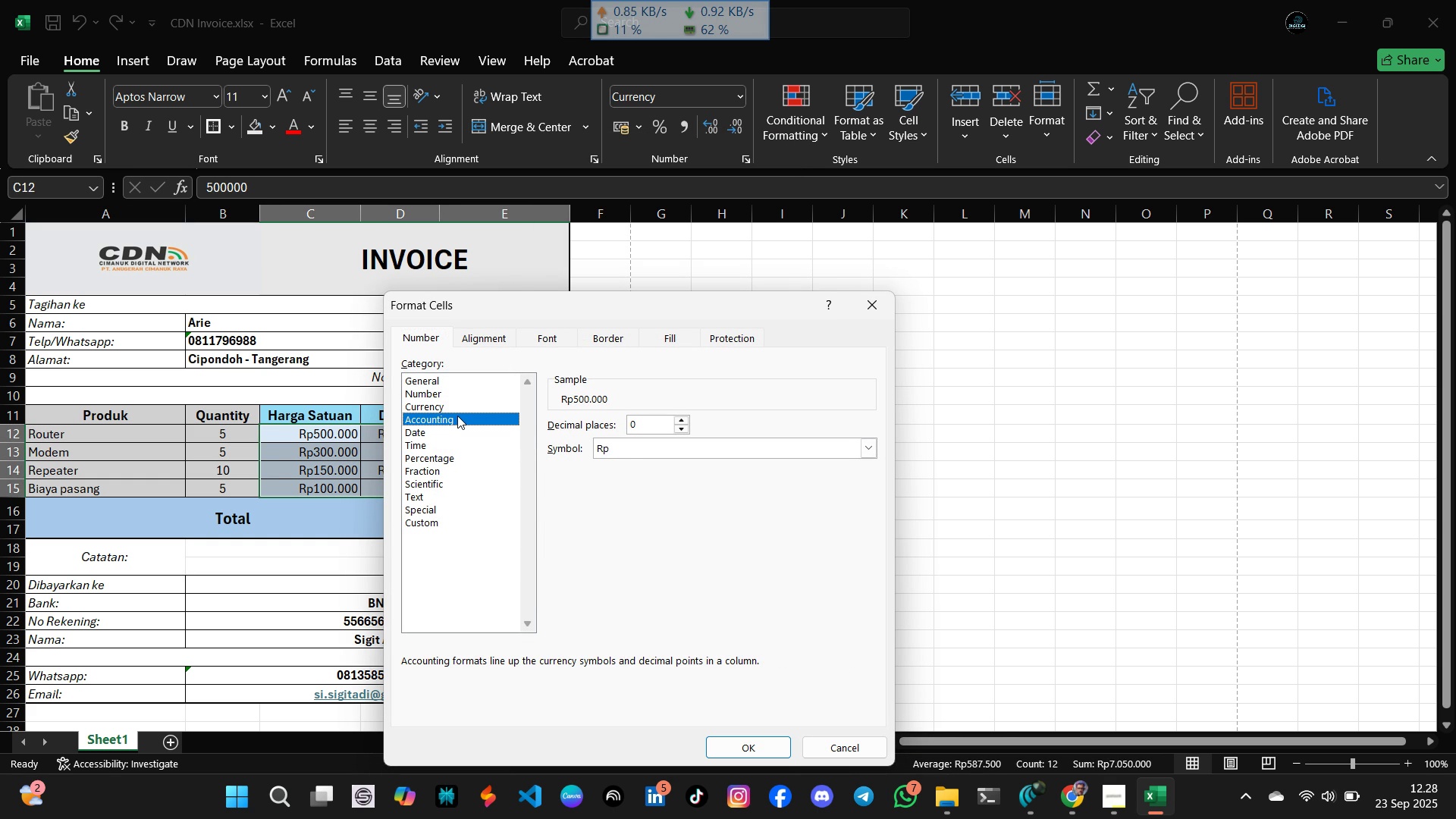 
left_click([753, 745])
 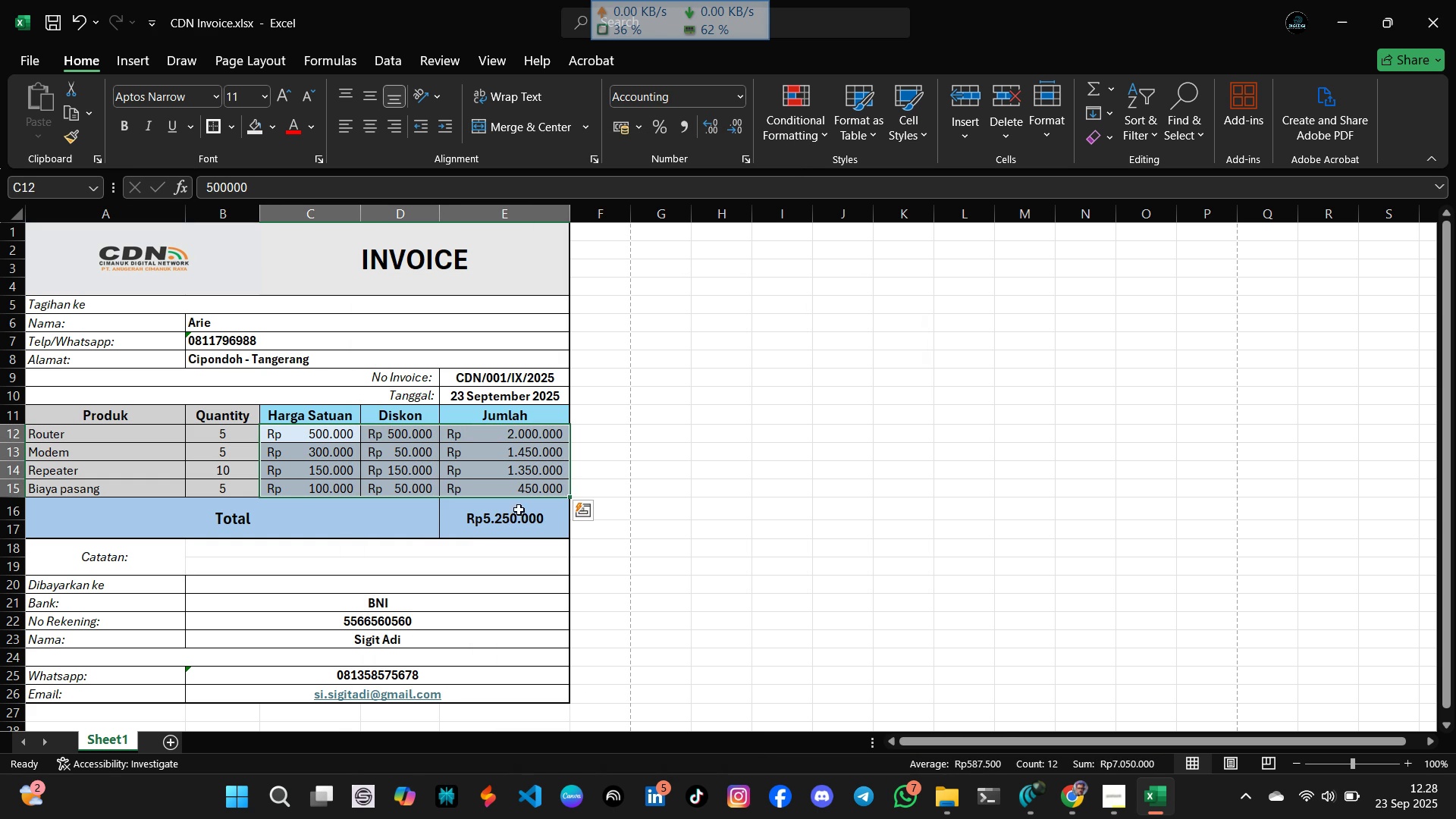 
left_click([525, 522])
 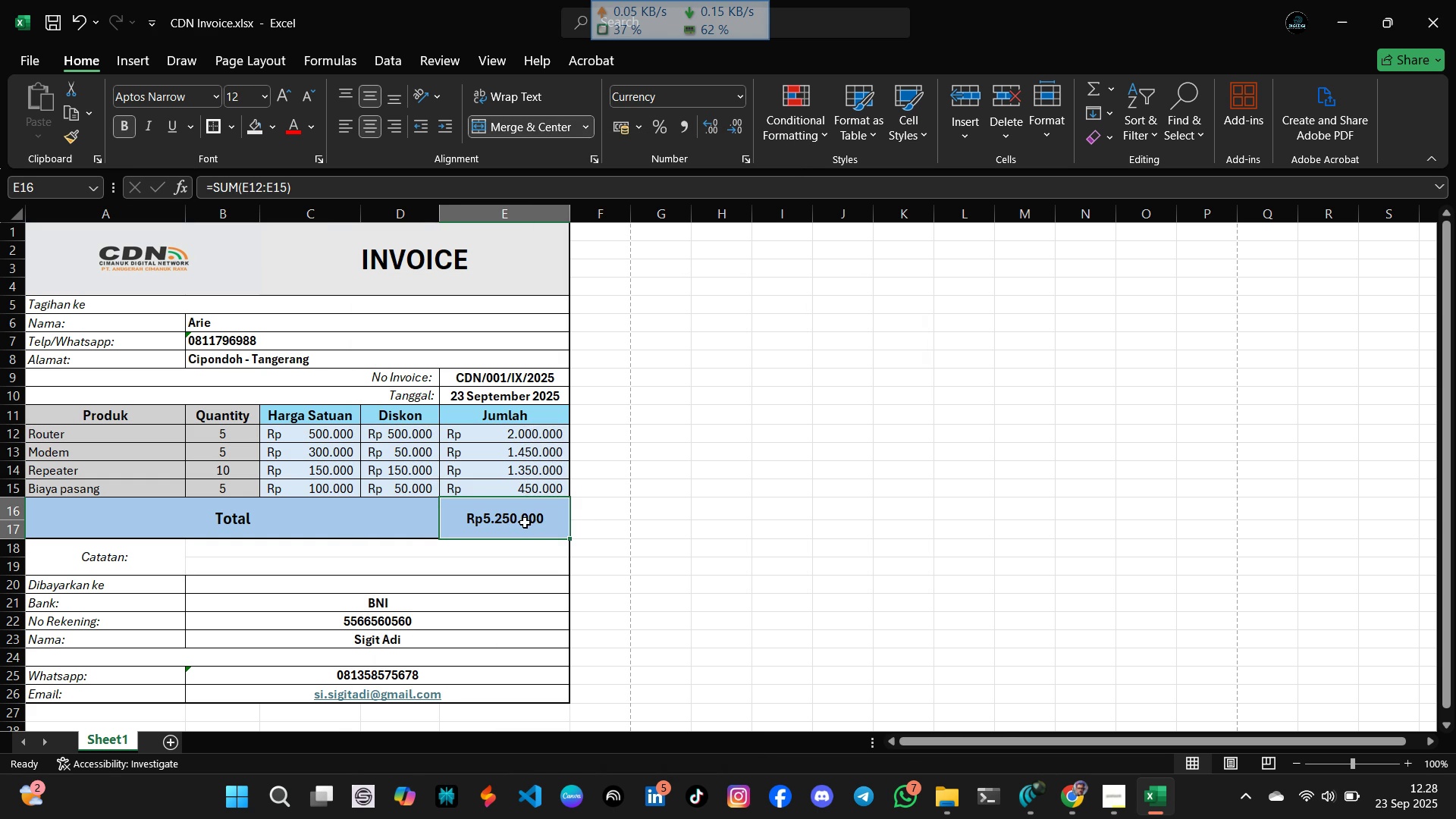 
right_click([525, 522])
 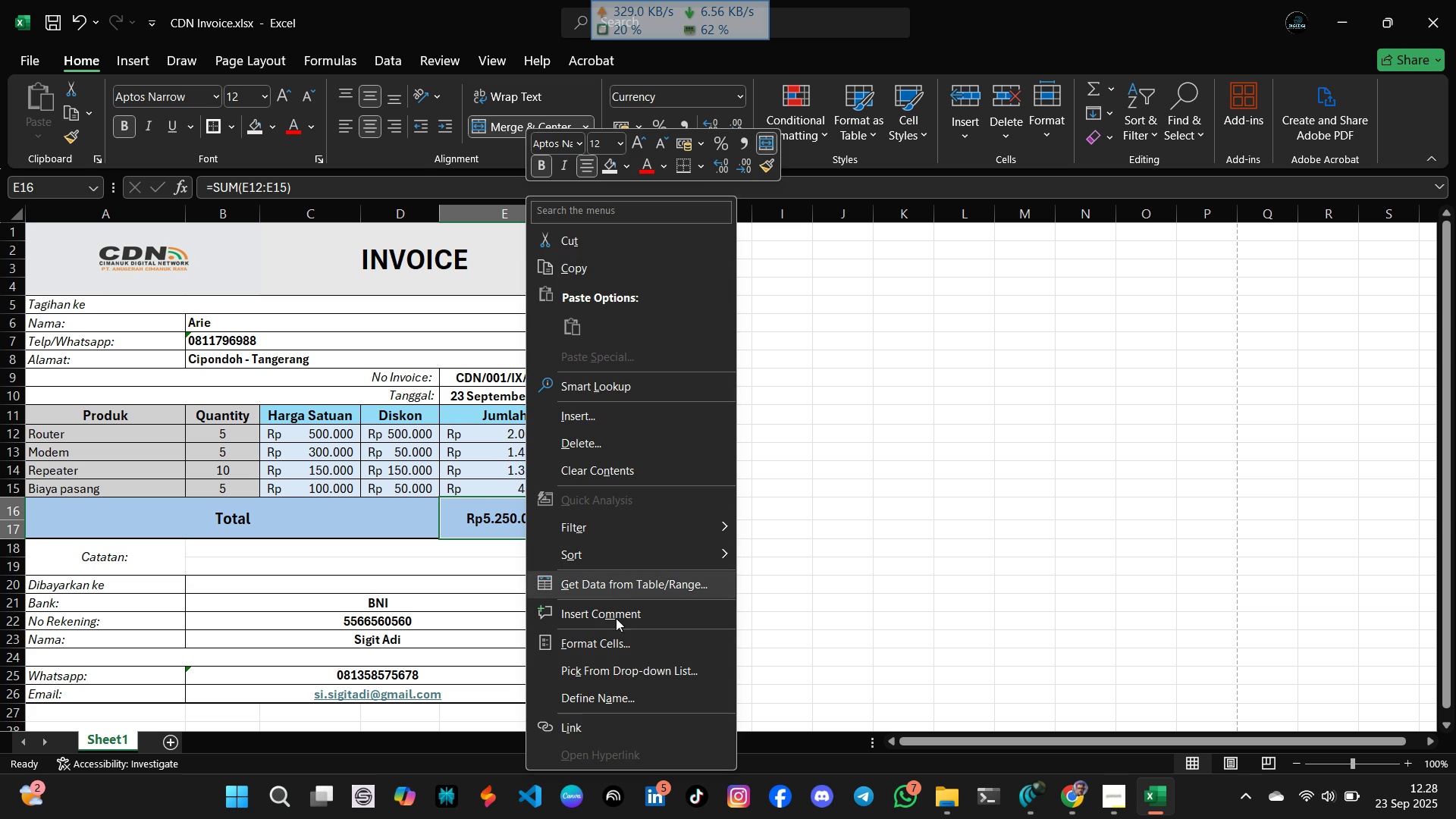 
left_click([617, 638])
 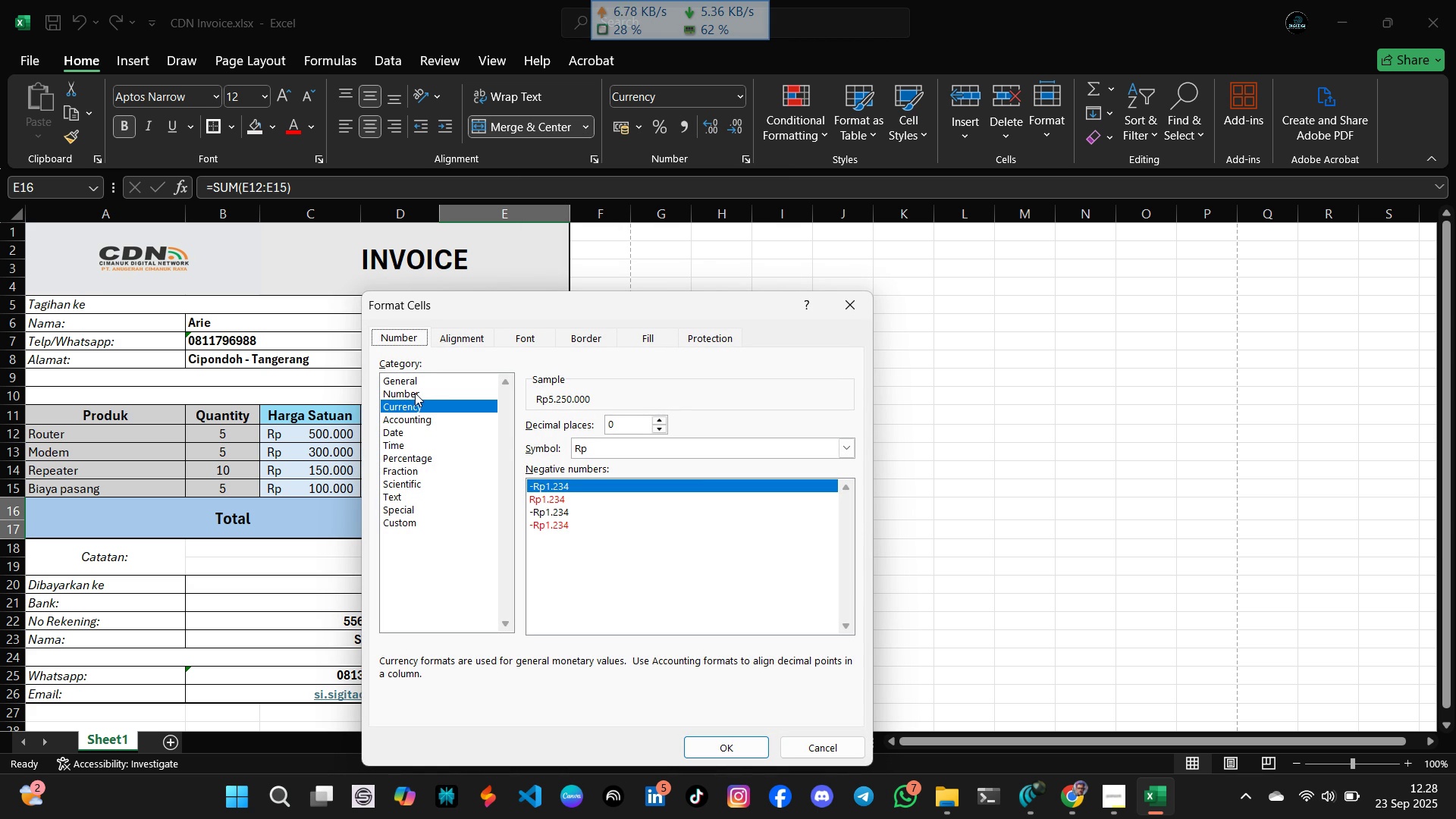 
wait(5.12)
 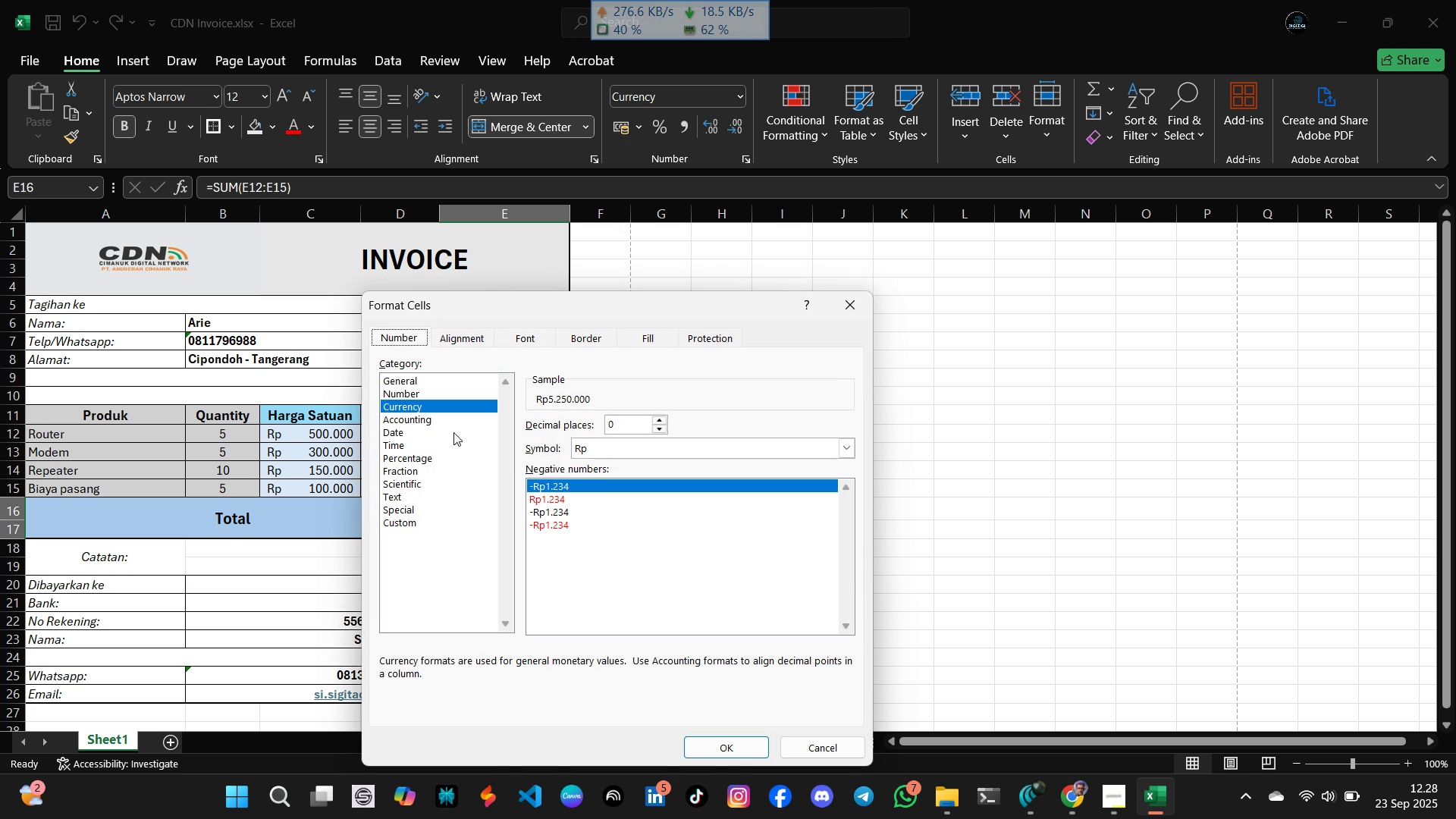 
left_click([415, 393])
 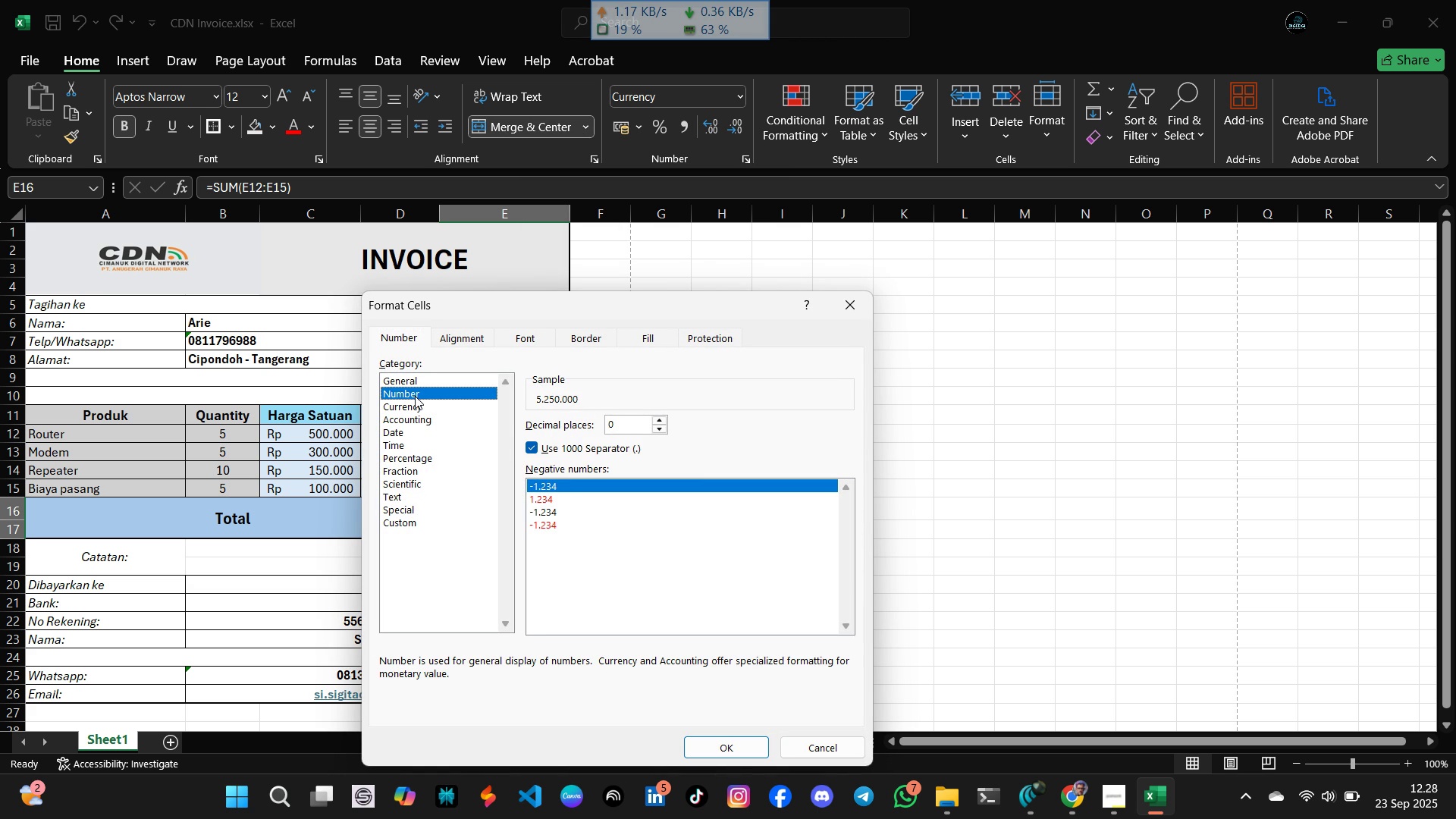 
key(Escape)
 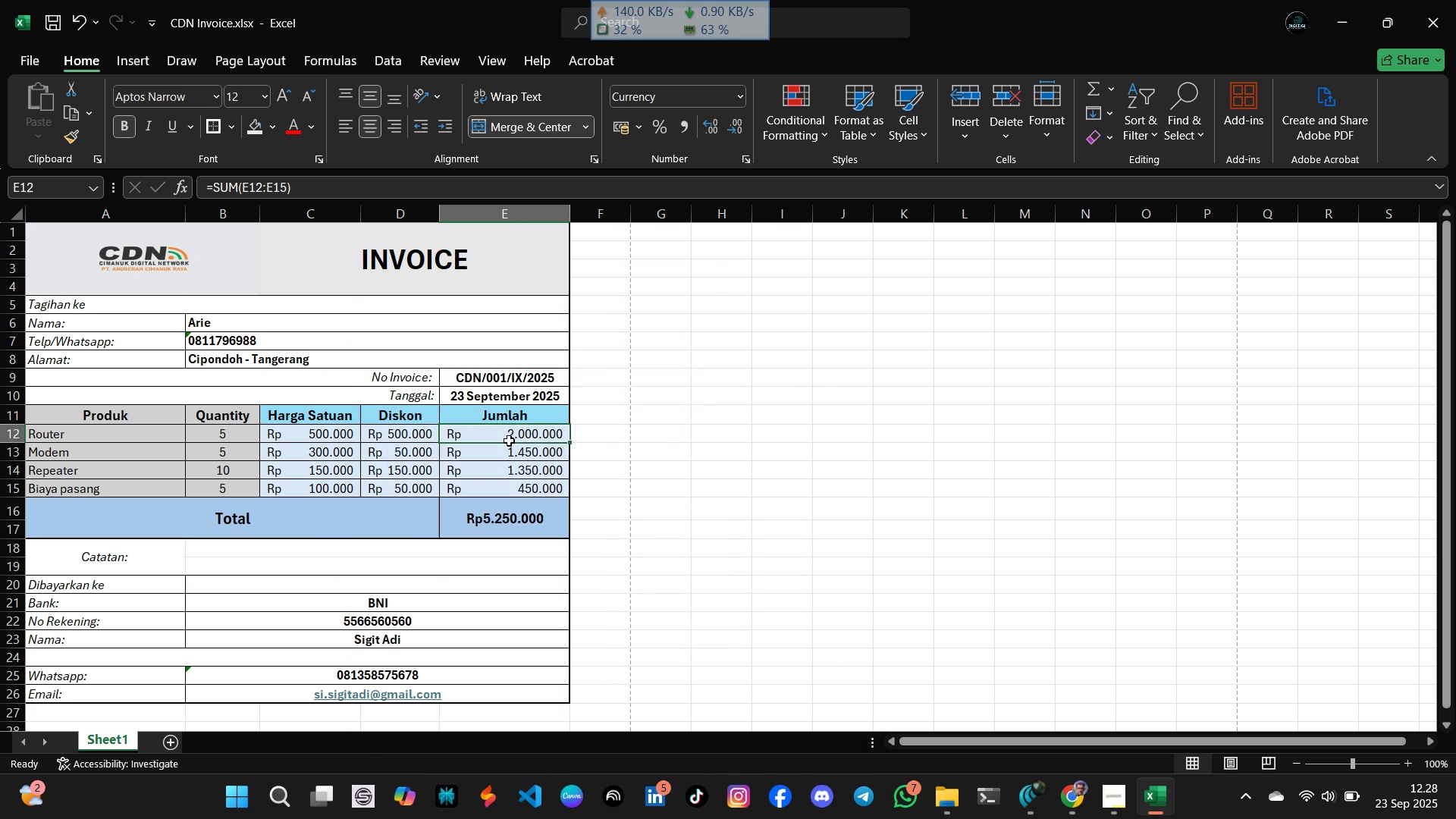 
right_click([509, 441])
 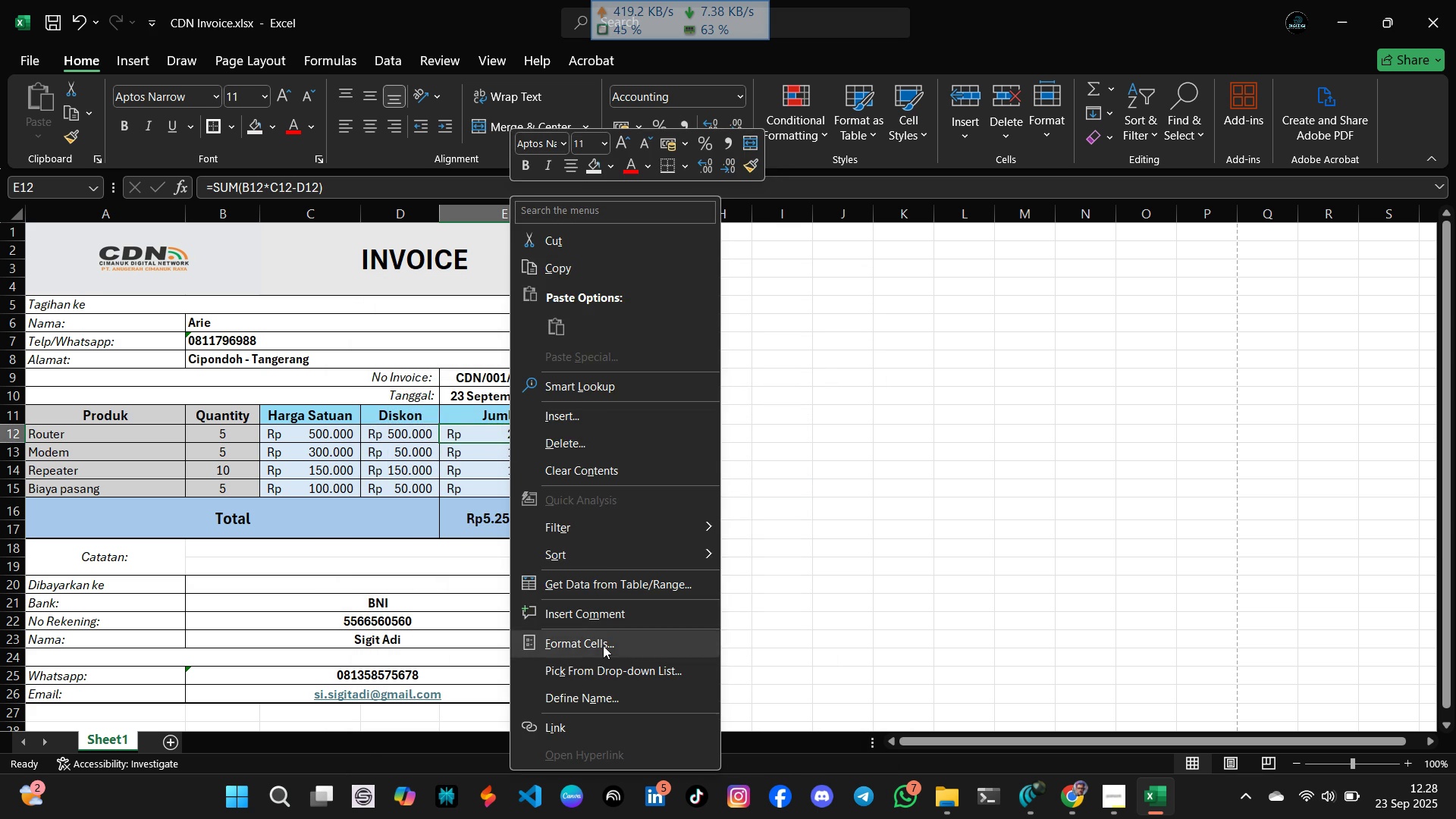 
left_click([603, 645])
 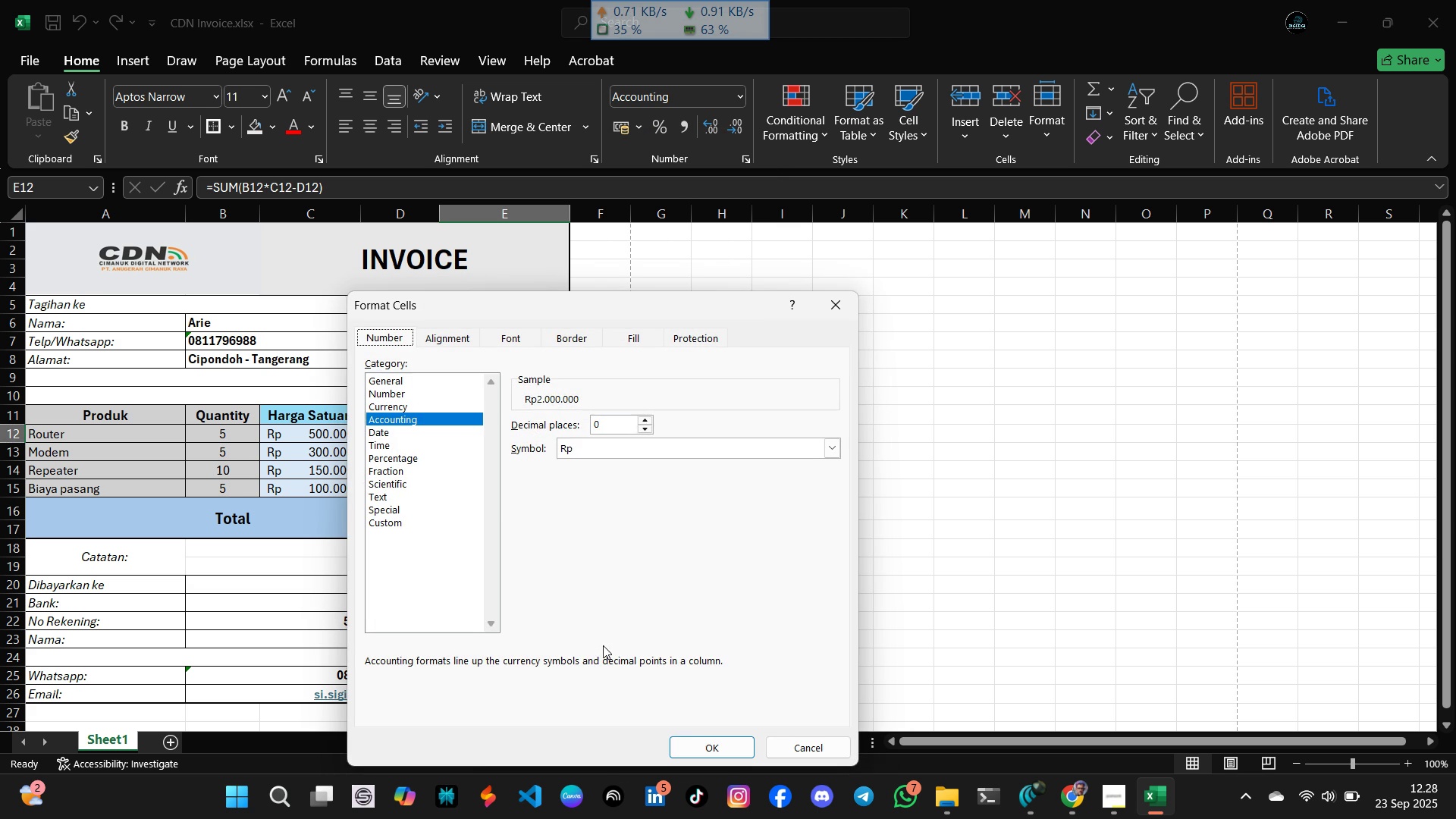 
key(Escape)
 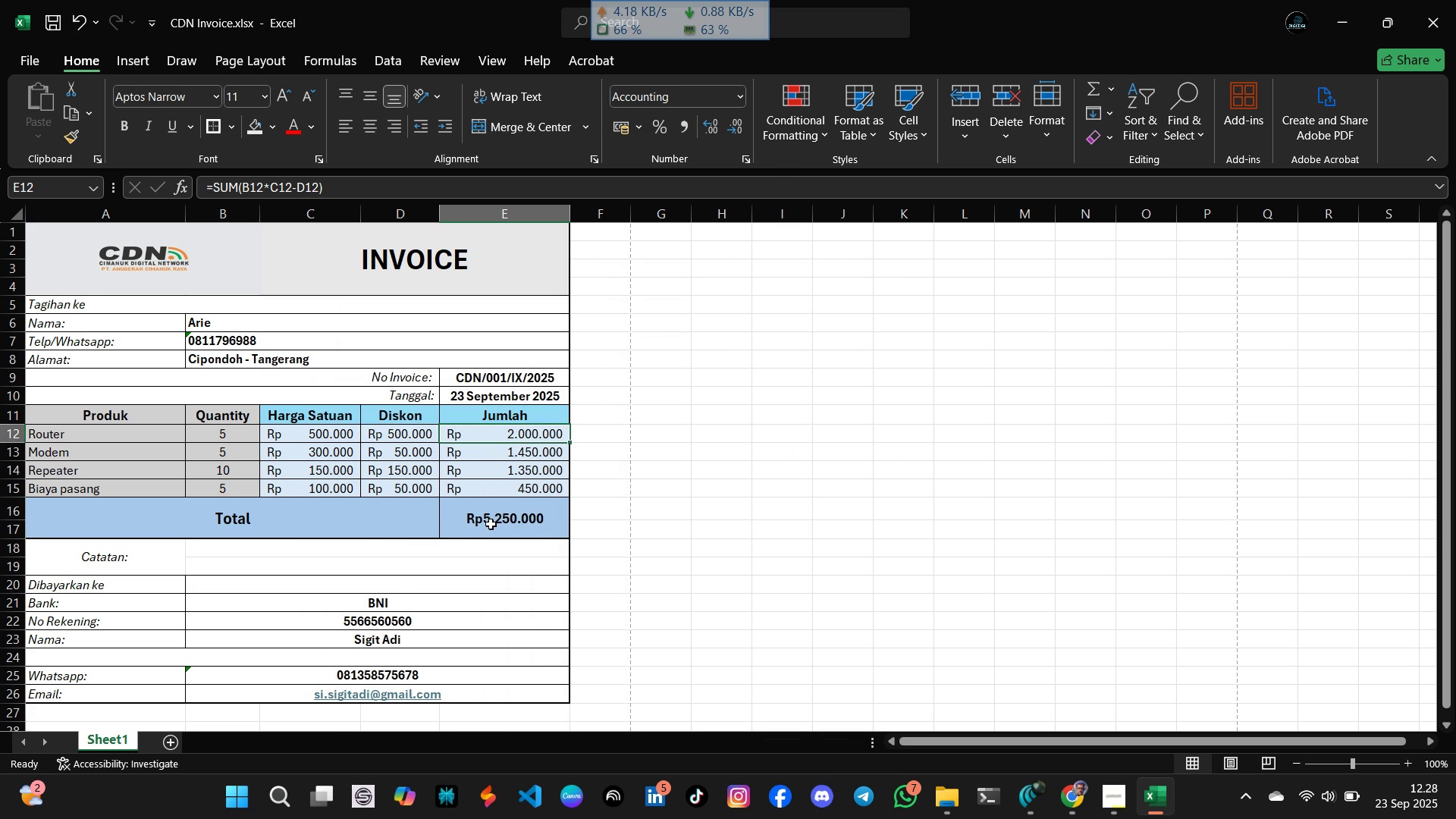 
left_click([491, 524])
 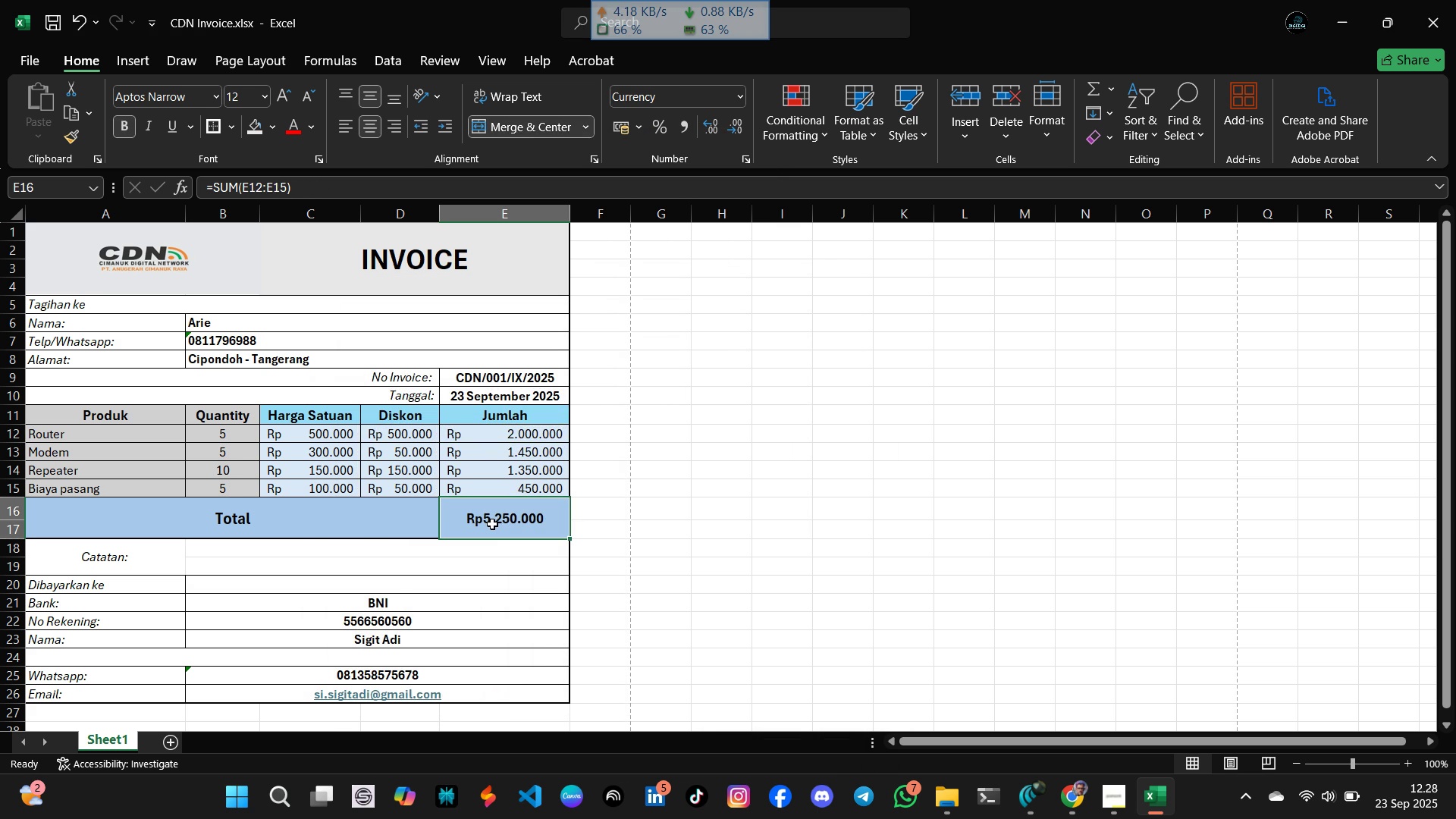 
right_click([492, 524])
 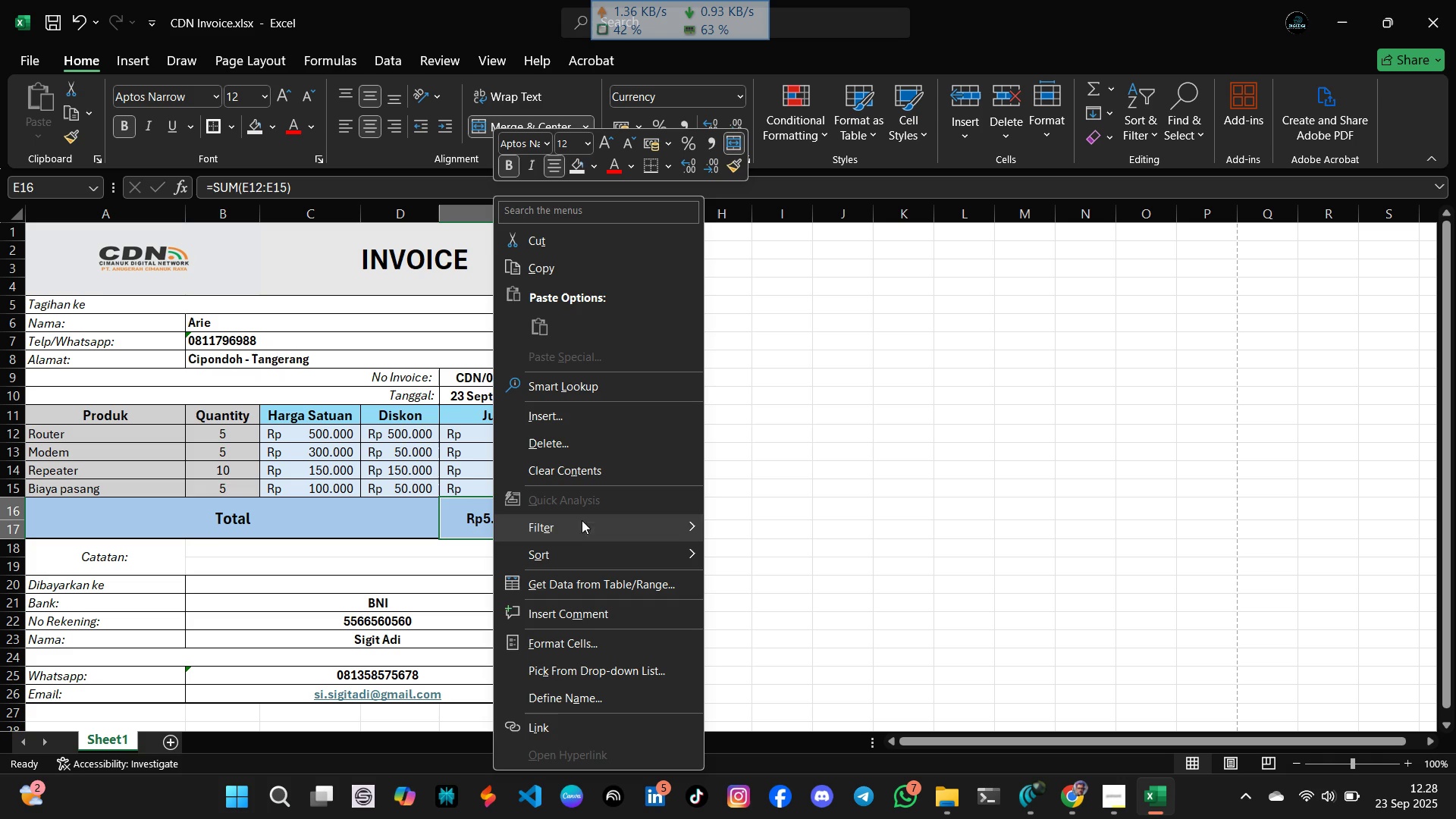 
left_click([591, 635])
 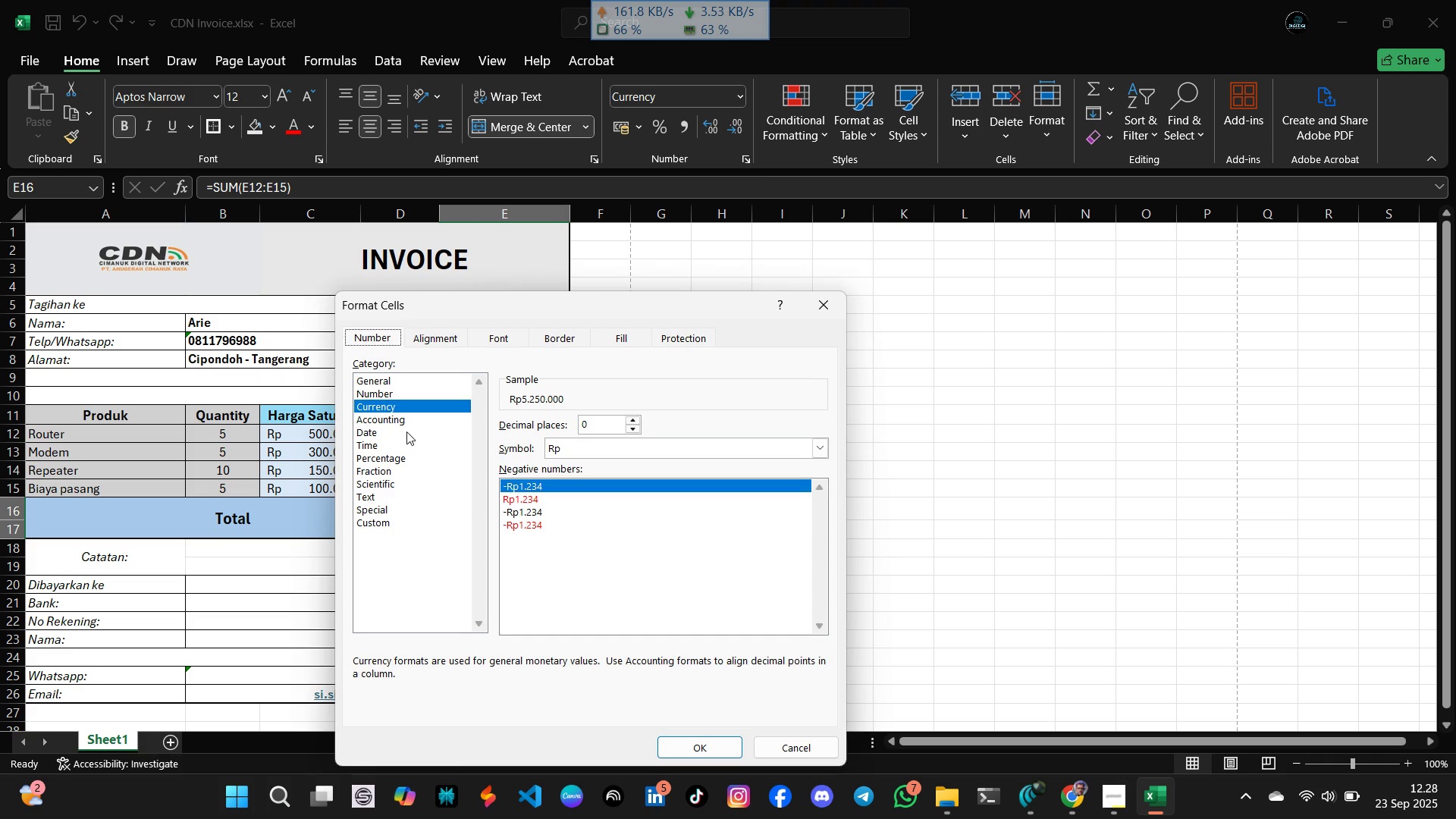 
left_click([396, 419])
 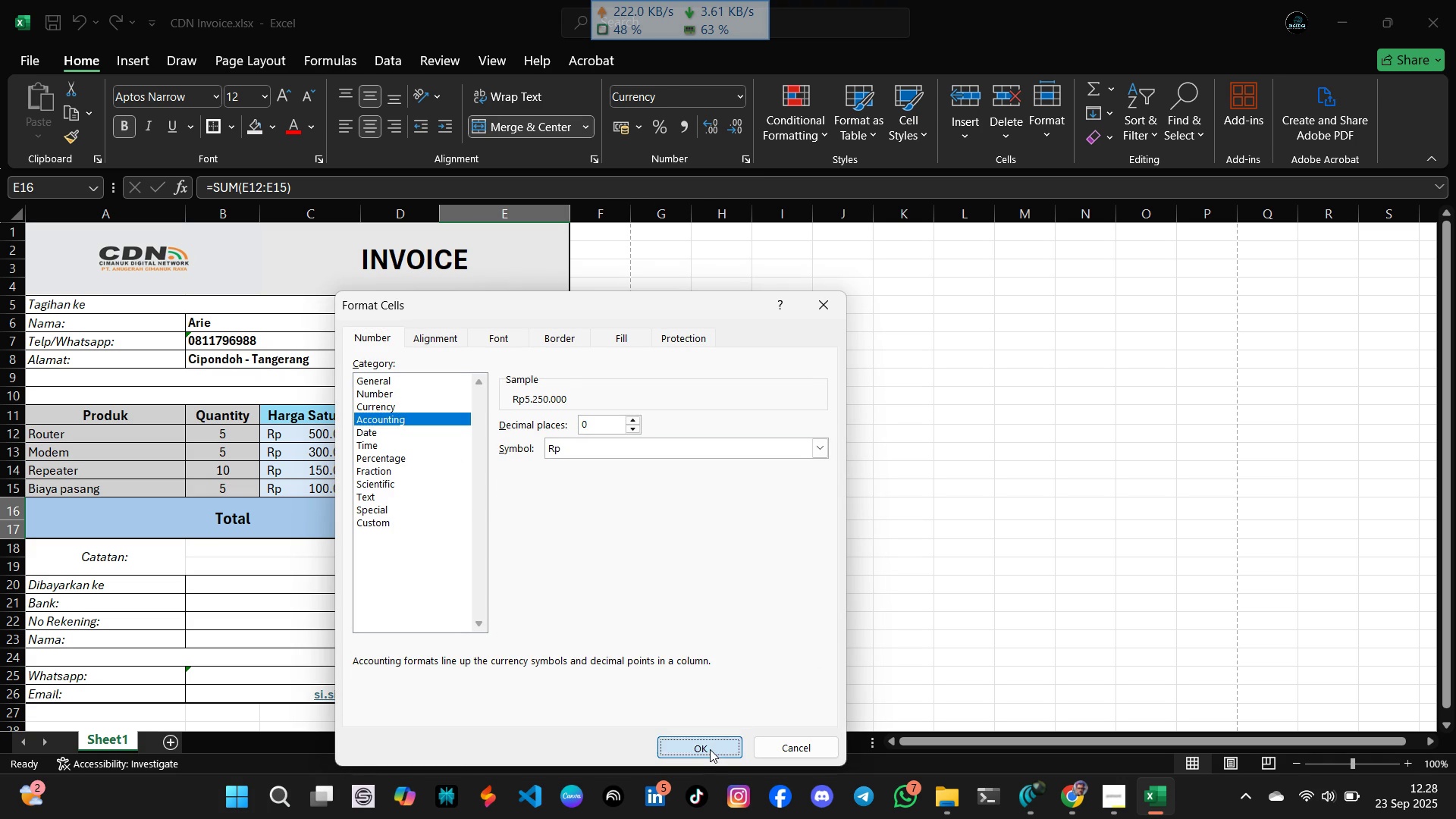 
left_click([710, 749])
 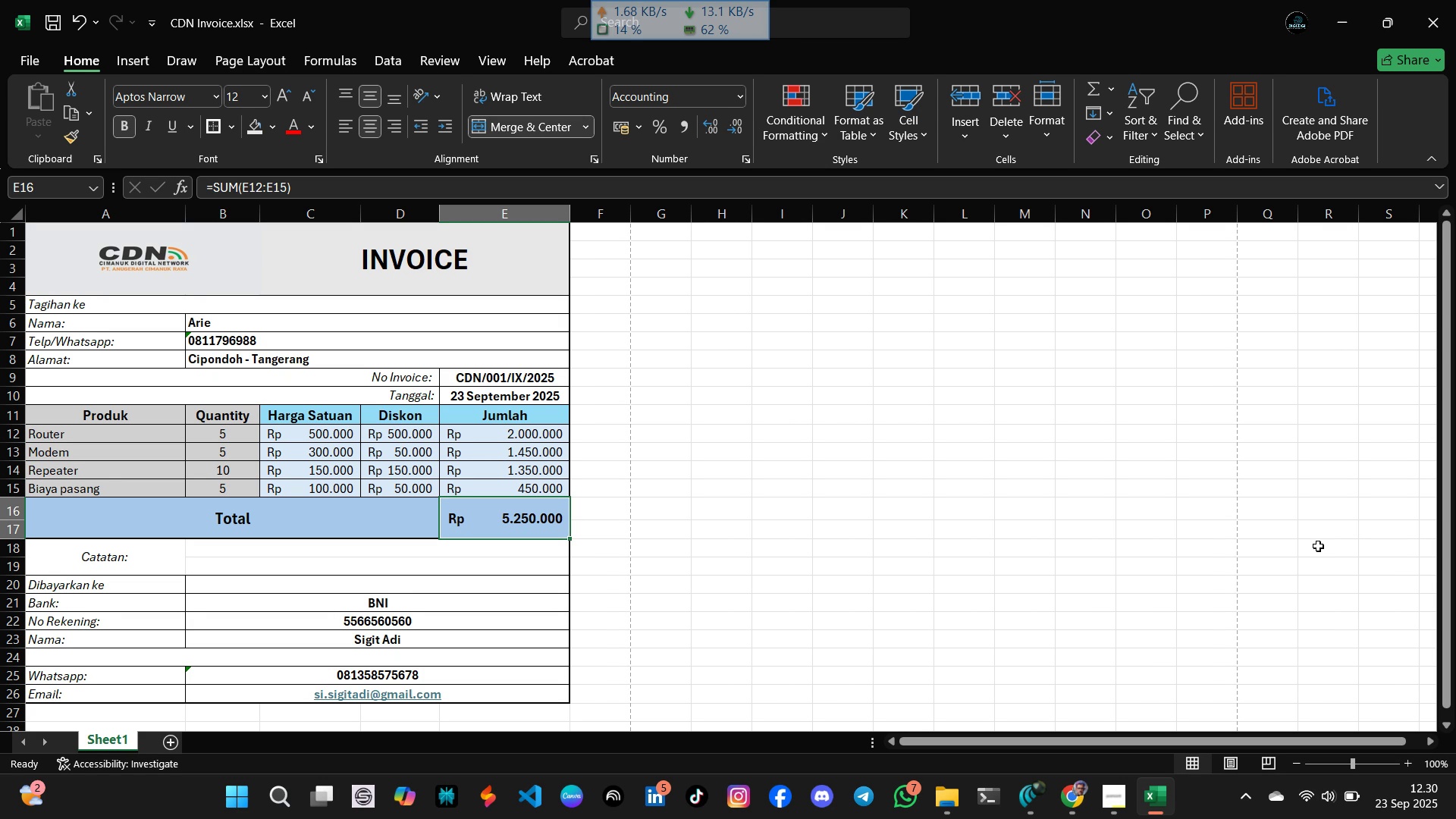 
wait(69.83)
 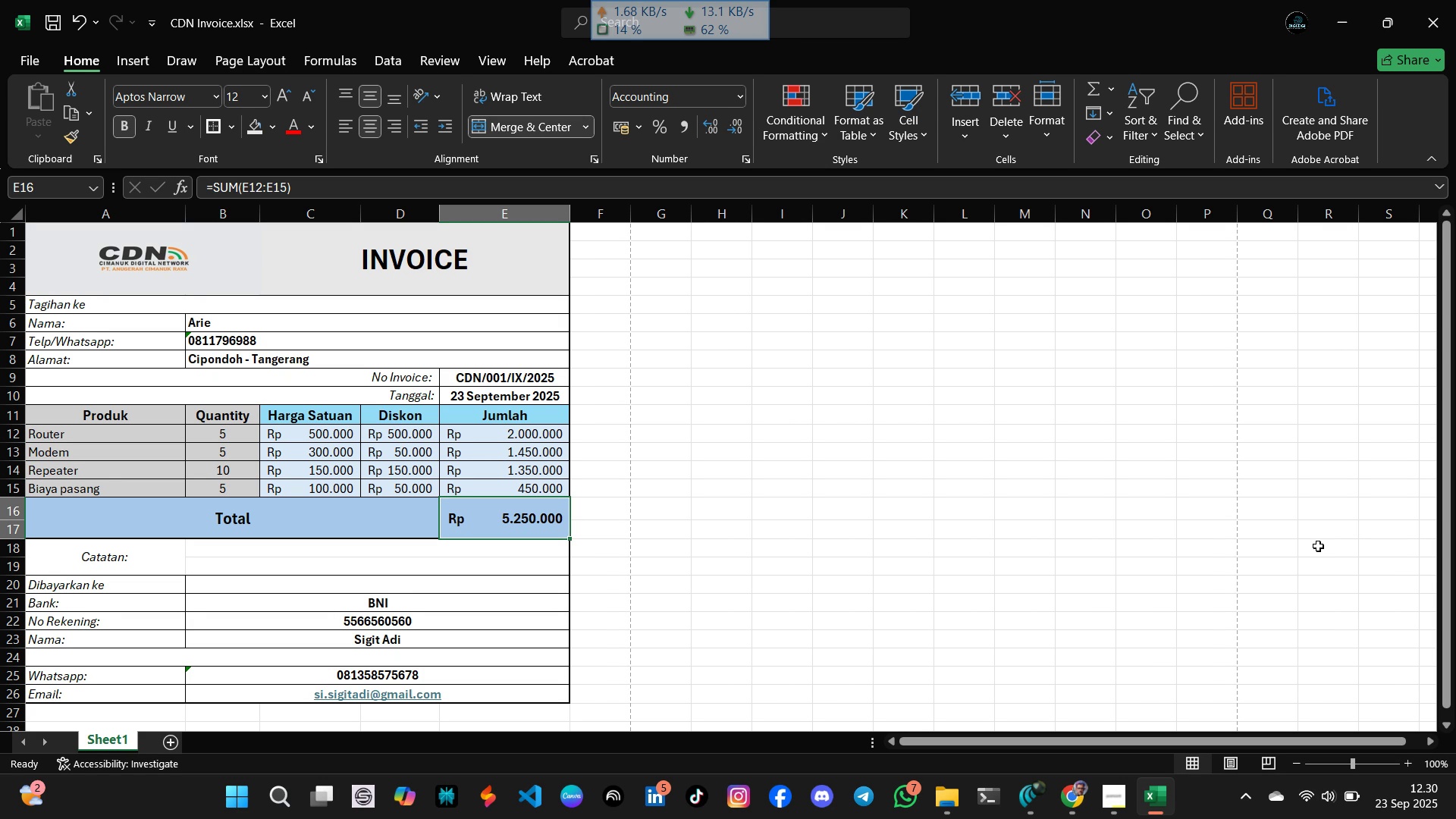 
scroll: coordinate [1264, 576], scroll_direction: down, amount: 1.0
 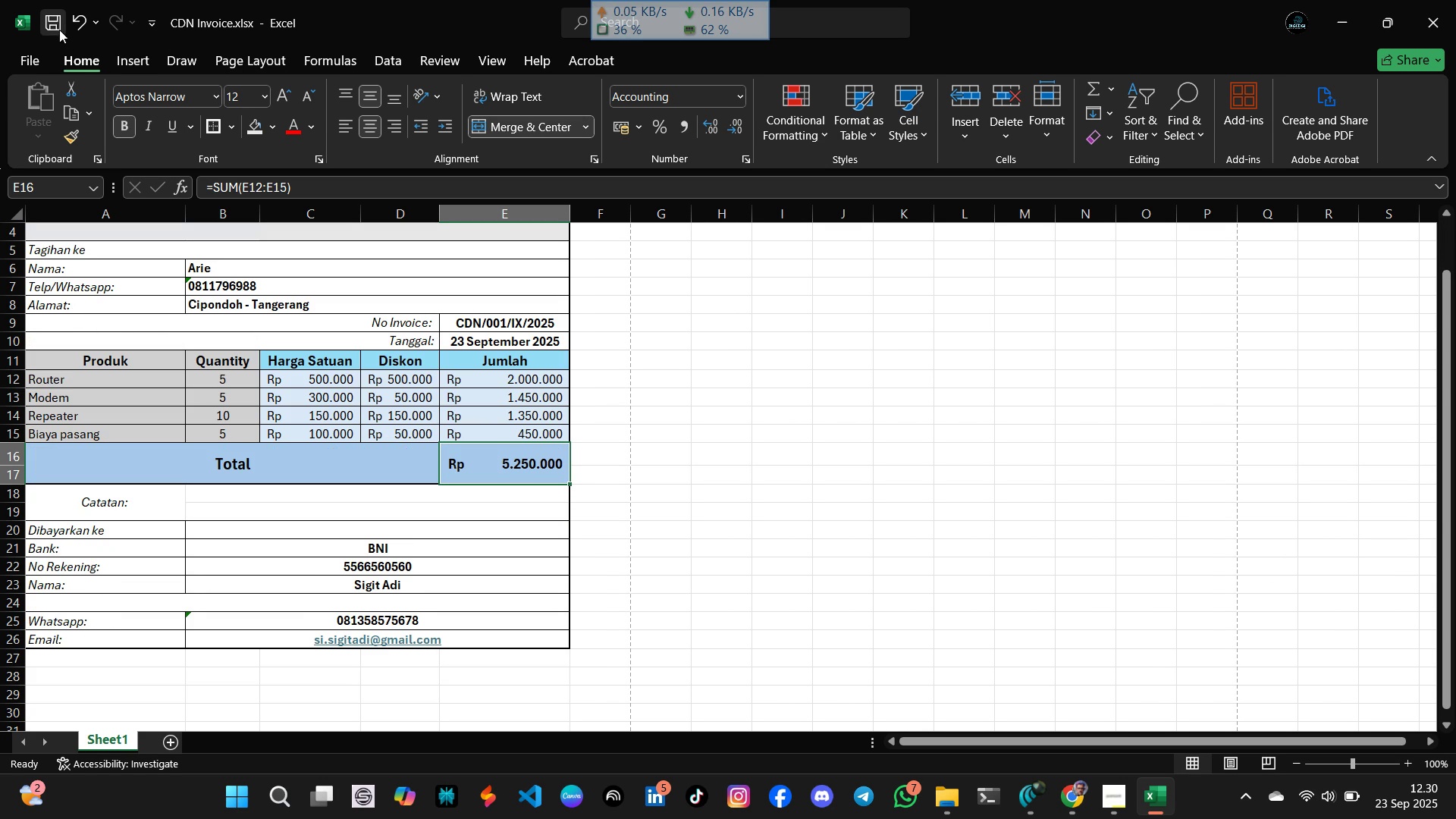 
left_click([57, 28])
 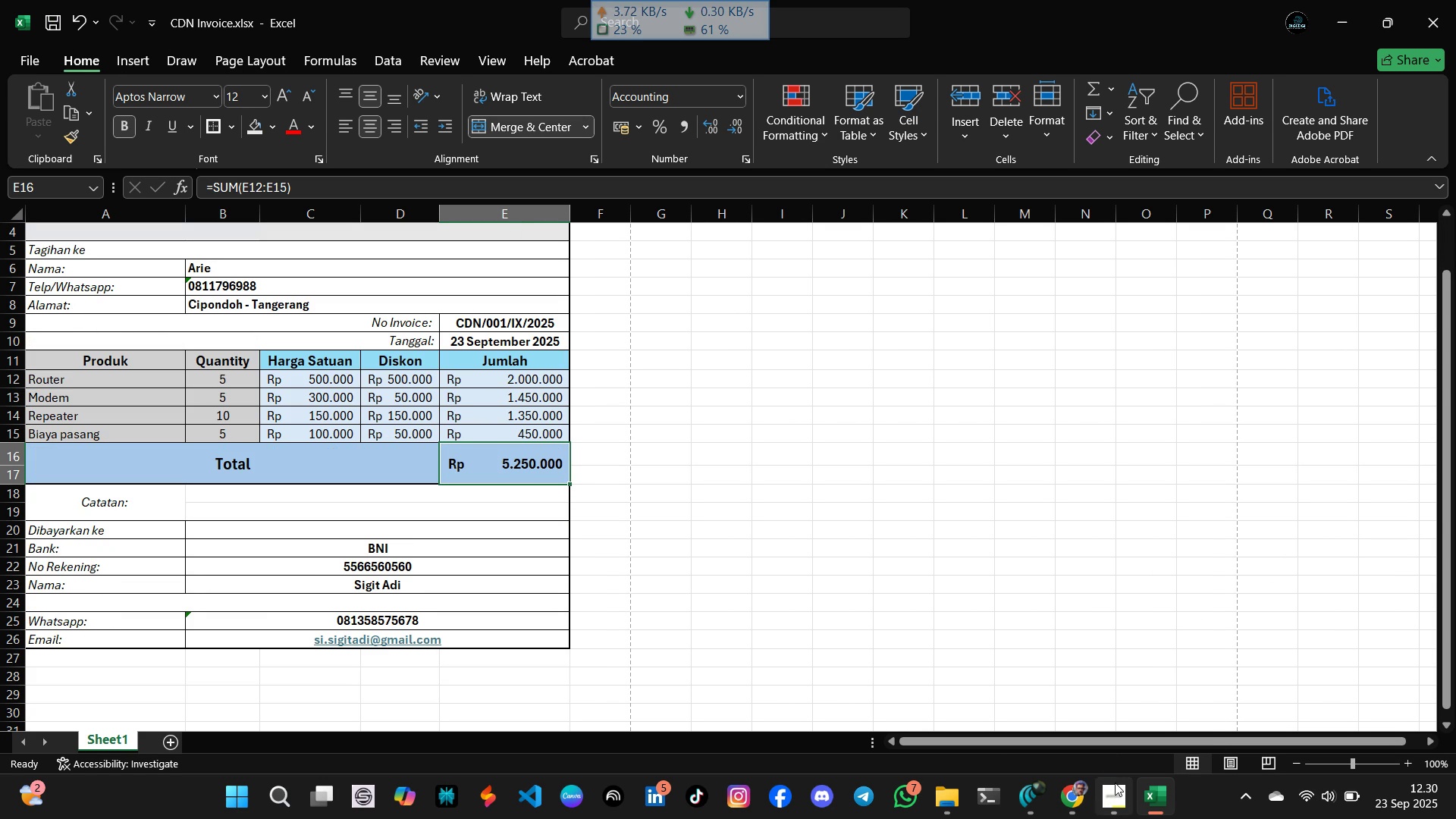 
left_click([1116, 787])